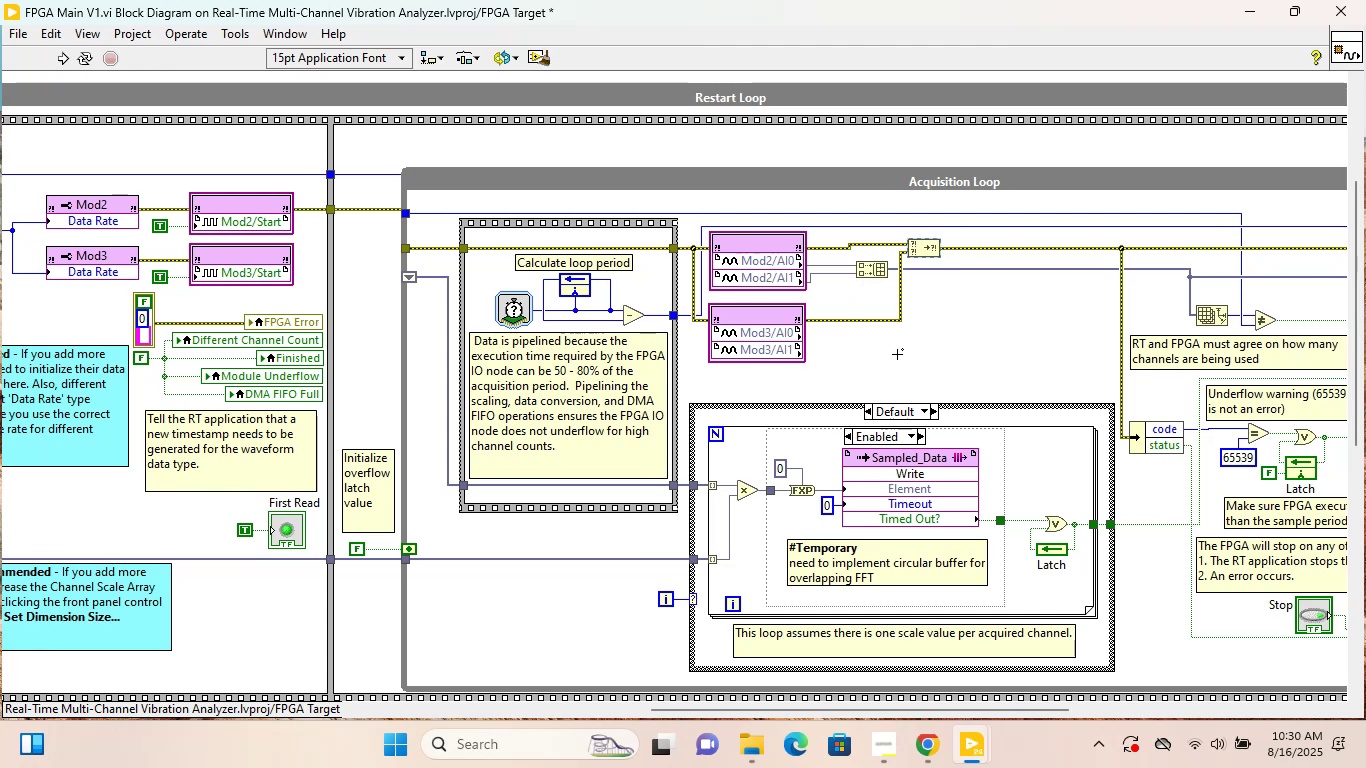 
key(Control+Z)
 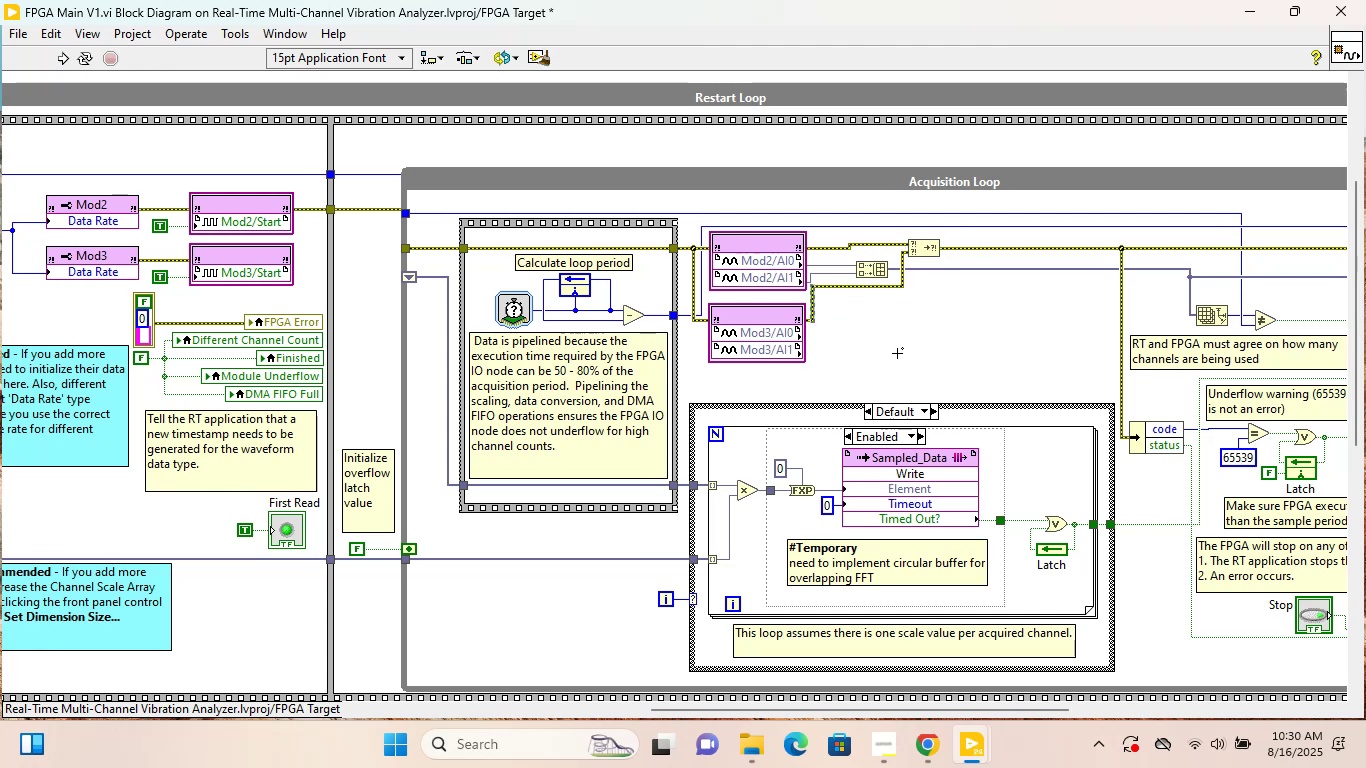 
key(Control+Z)
 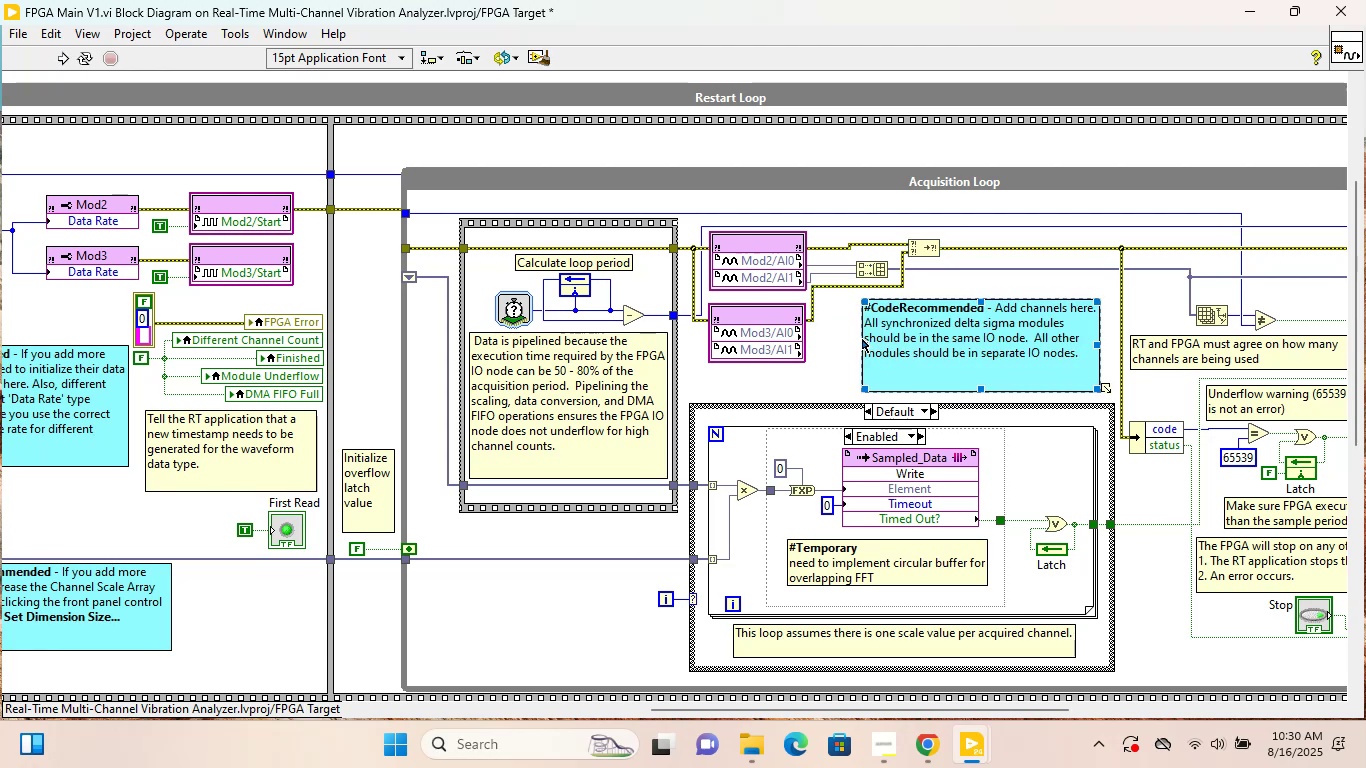 
left_click([857, 339])
 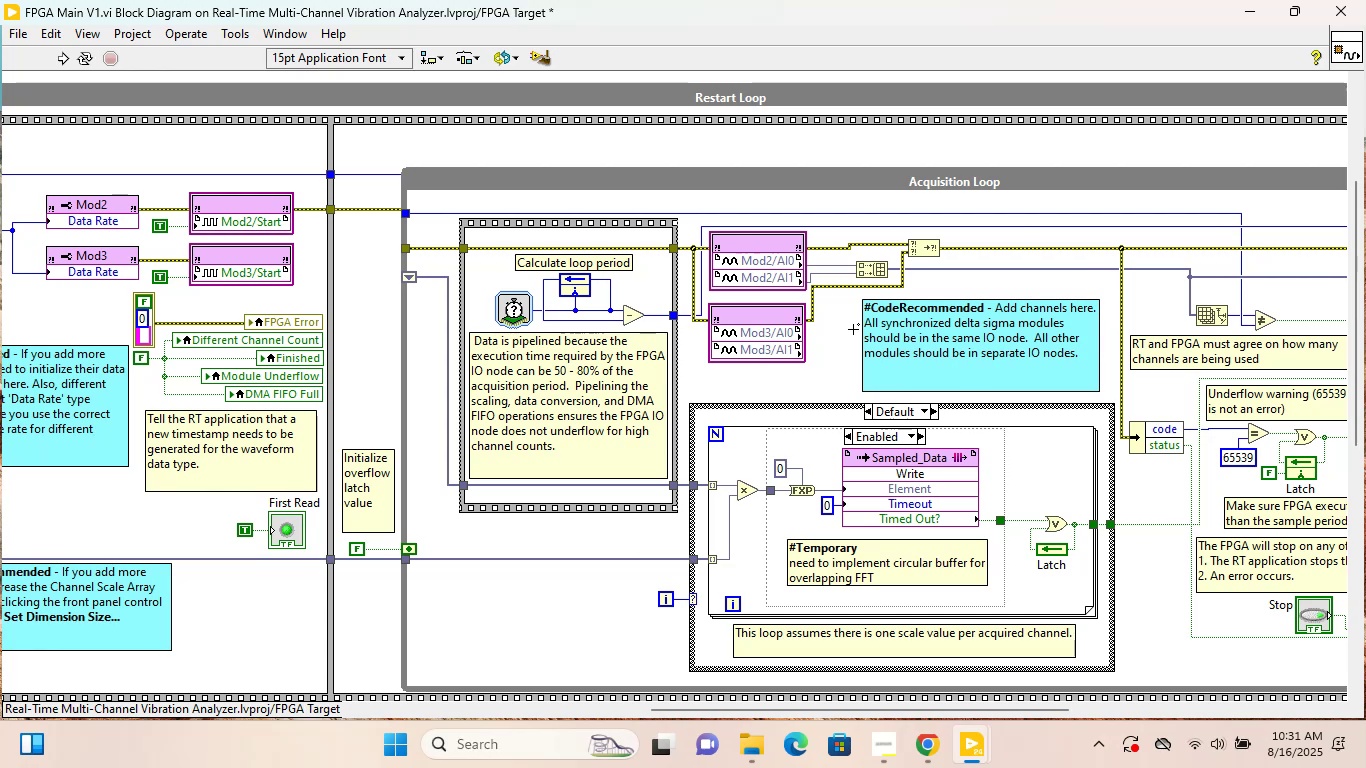 
wait(14.69)
 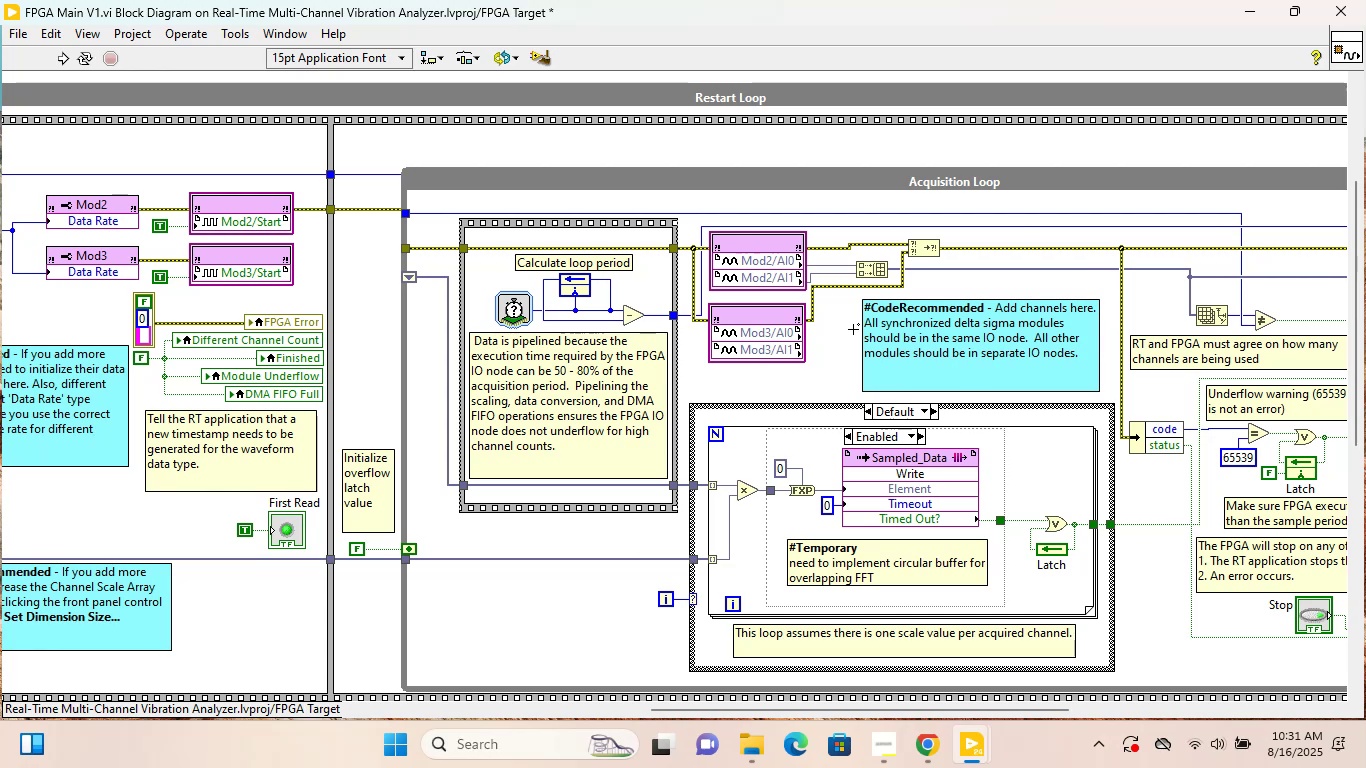 
key(Delete)
 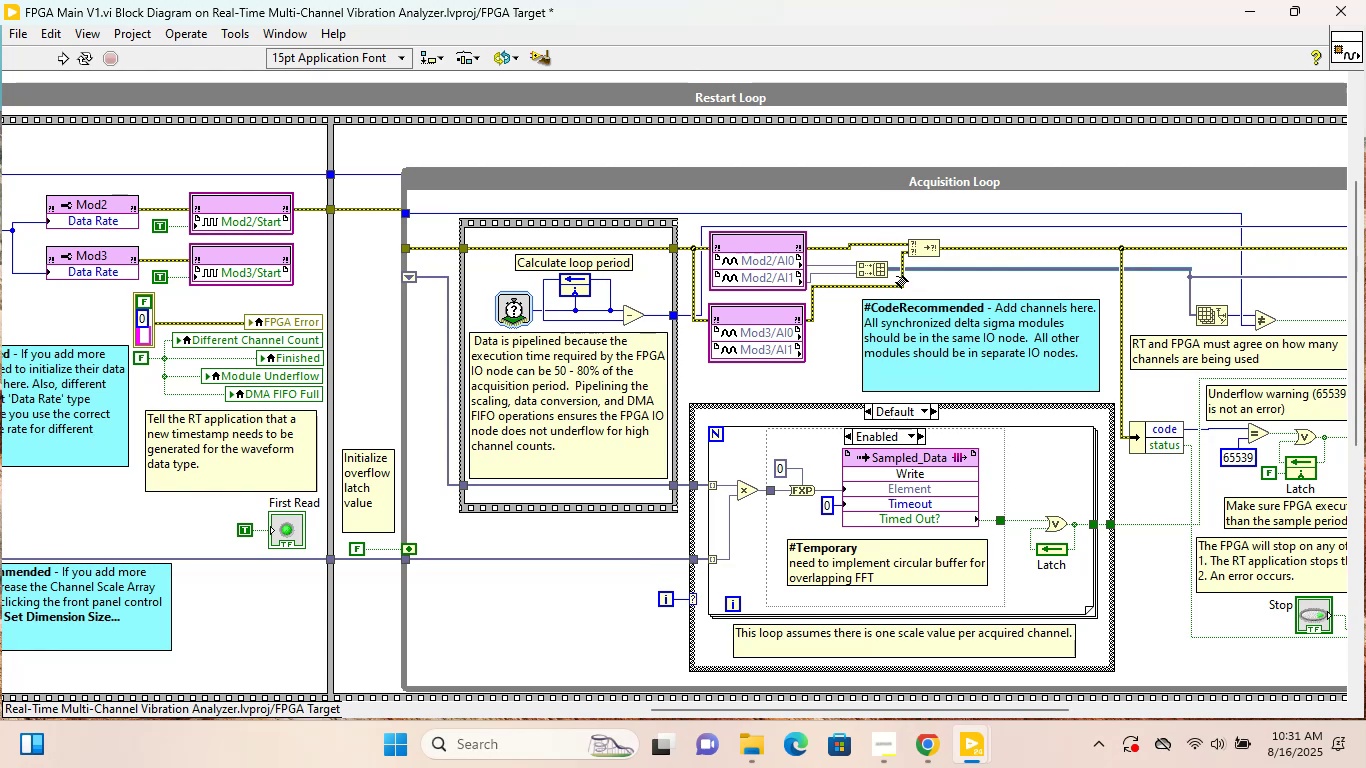 
left_click([910, 331])
 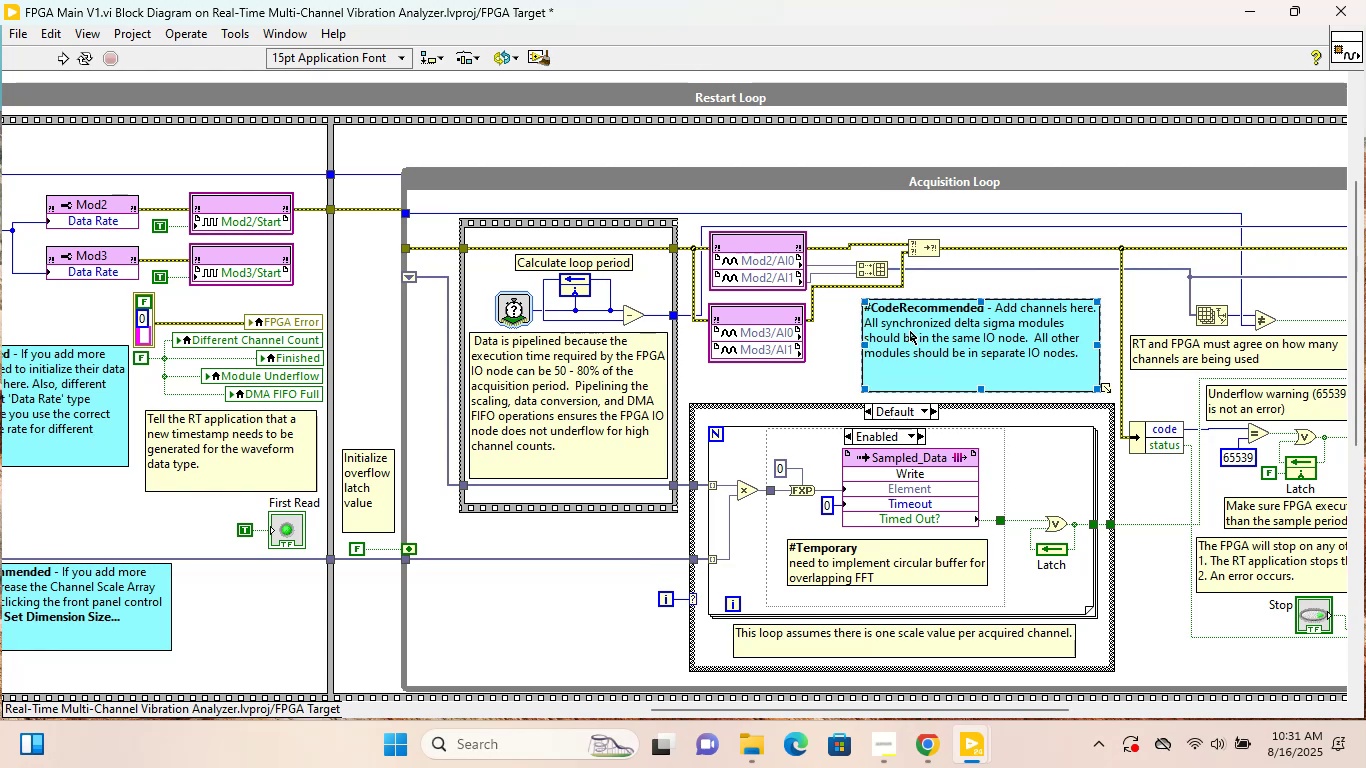 
key(Delete)
 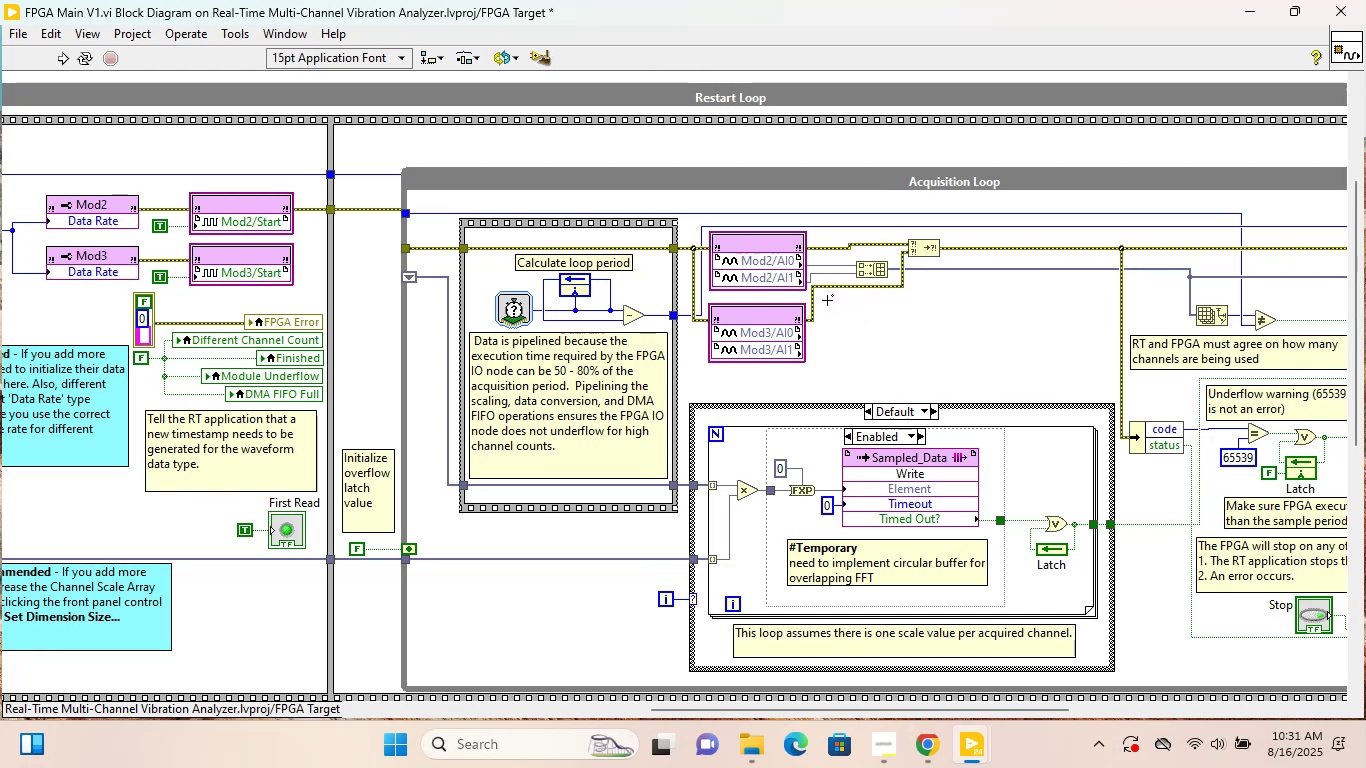 
right_click([812, 288])
 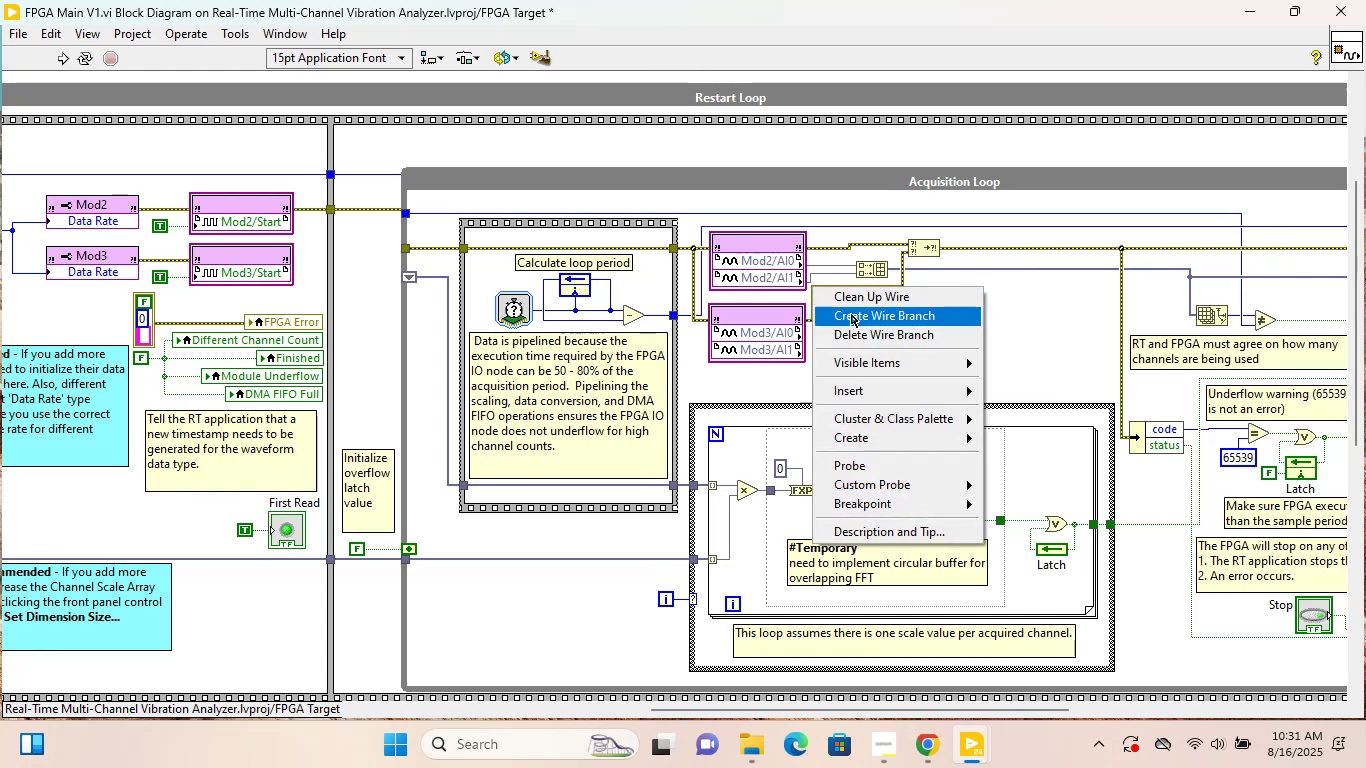 
left_click([856, 306])
 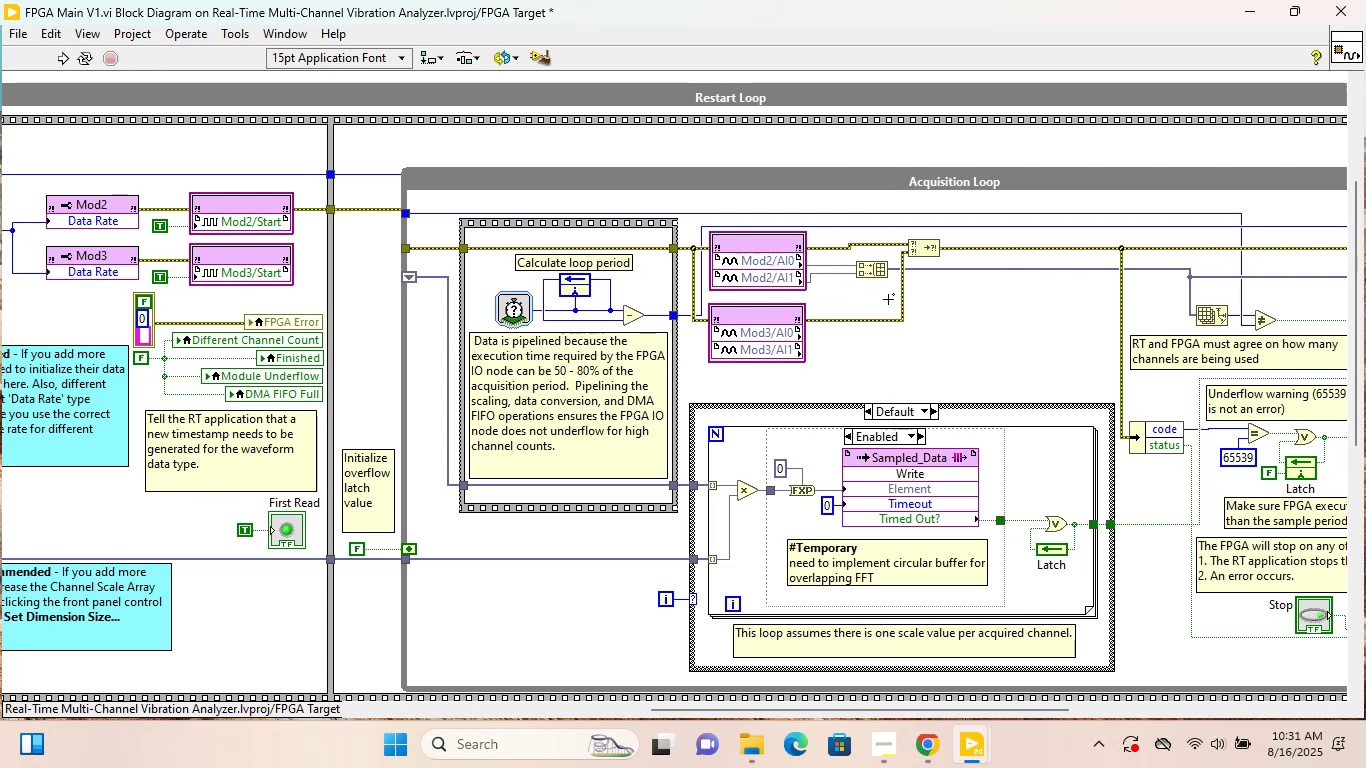 
wait(5.94)
 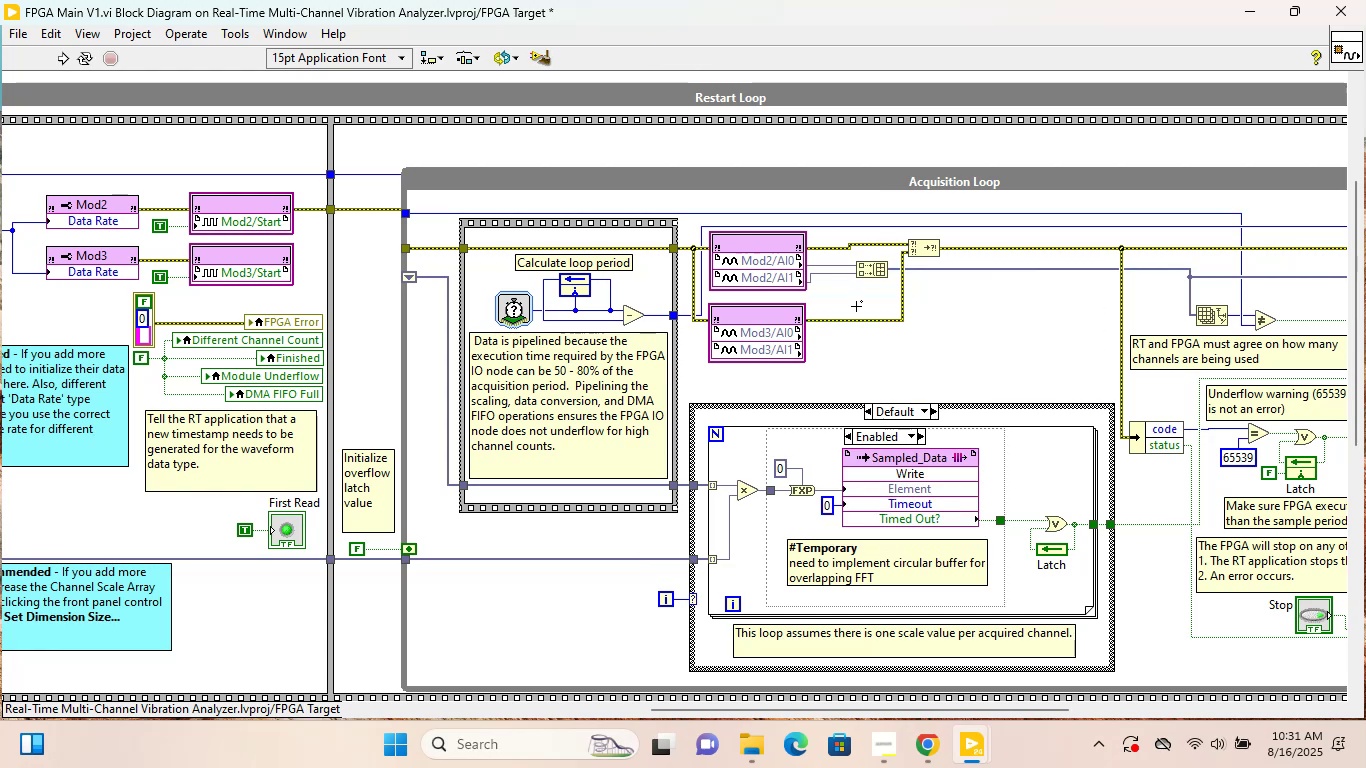 
left_click([922, 248])
 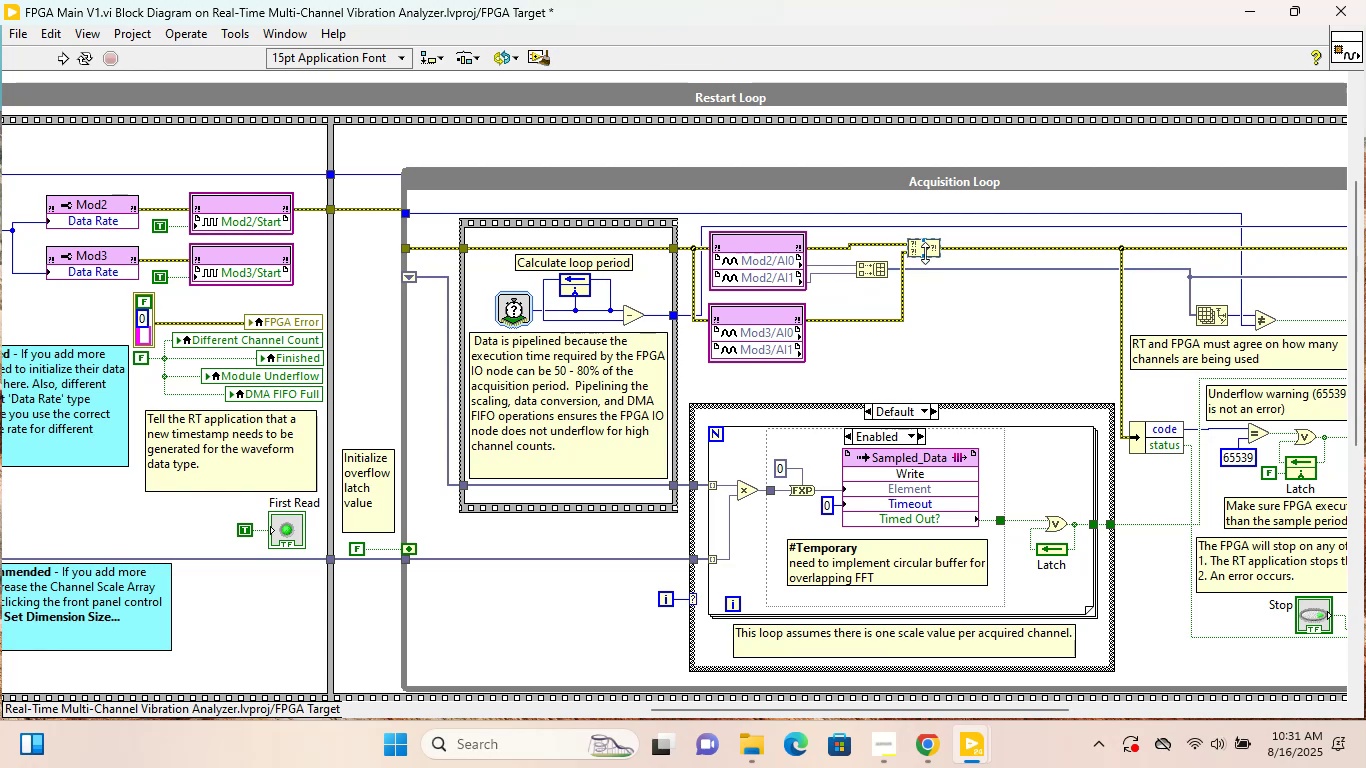 
key(ArrowDown)
 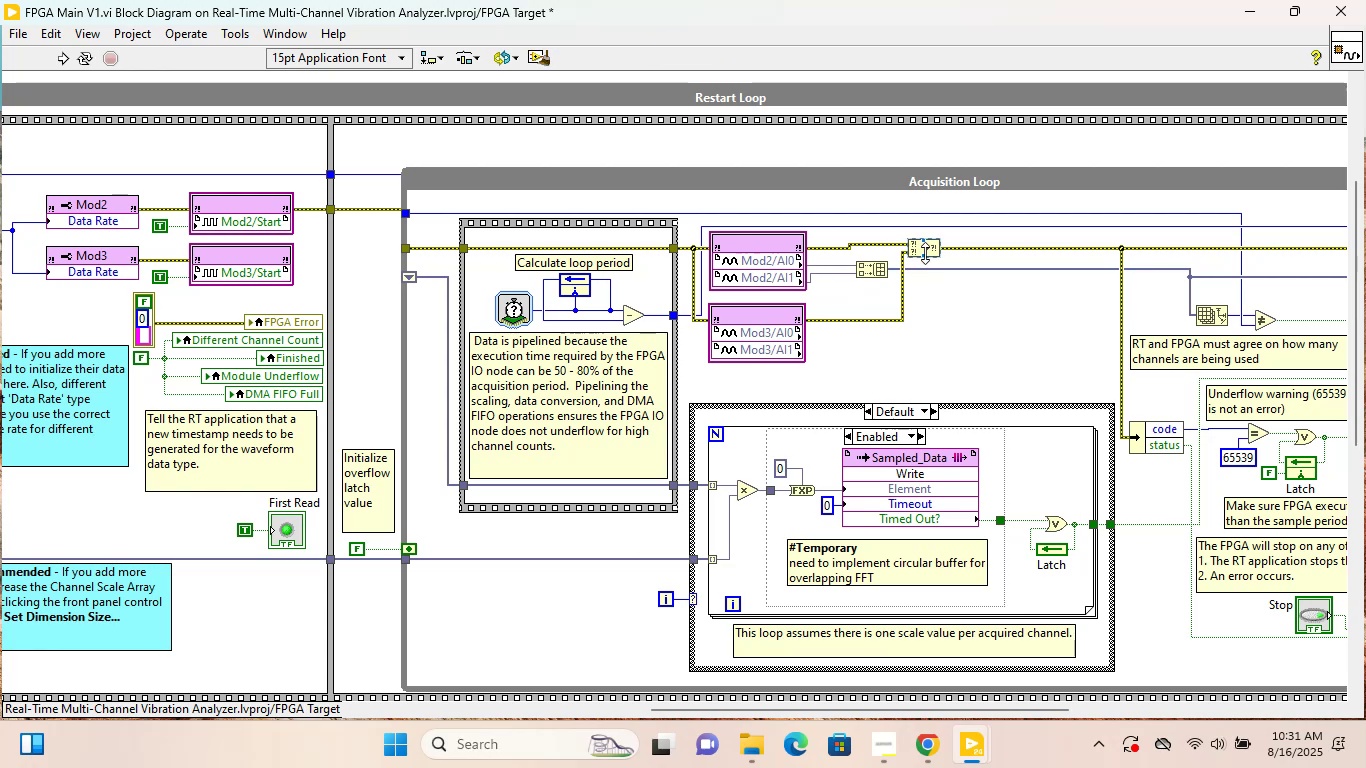 
key(ArrowDown)
 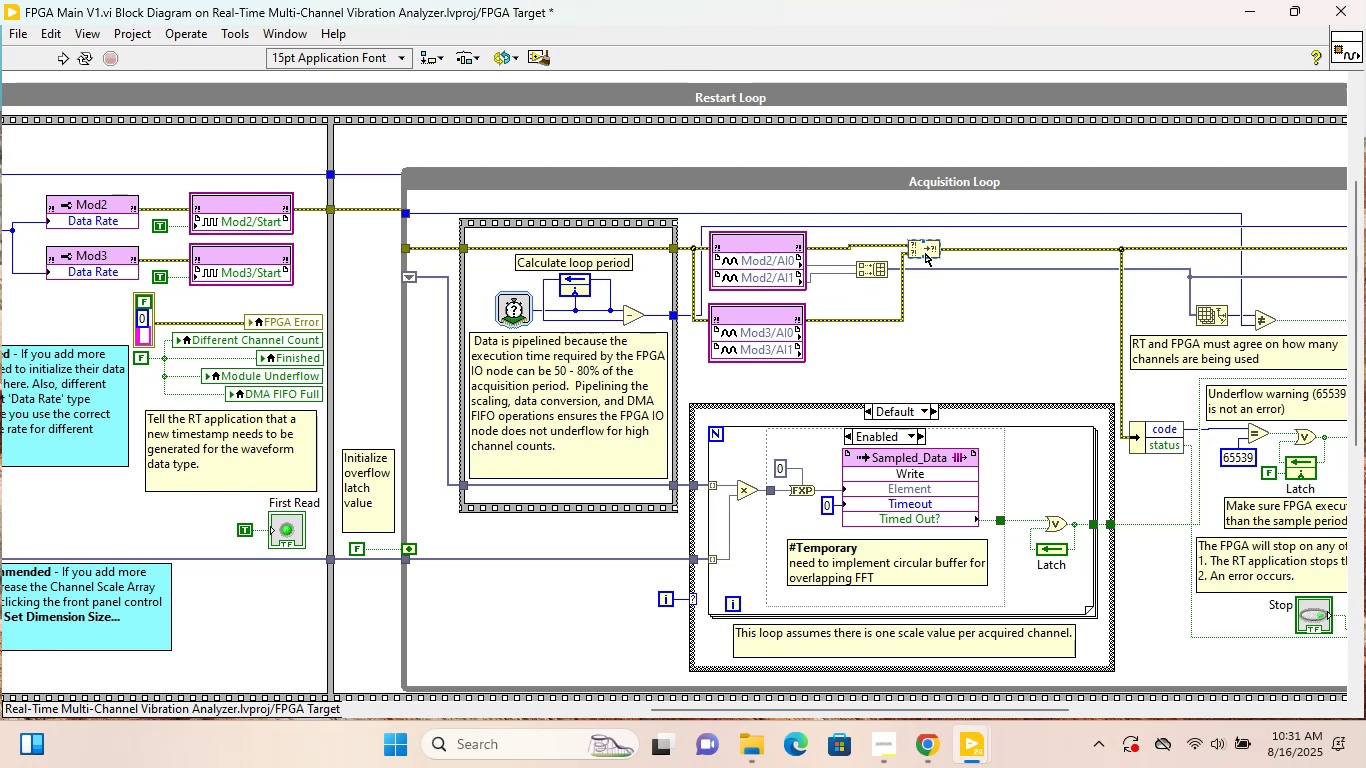 
key(ArrowDown)
 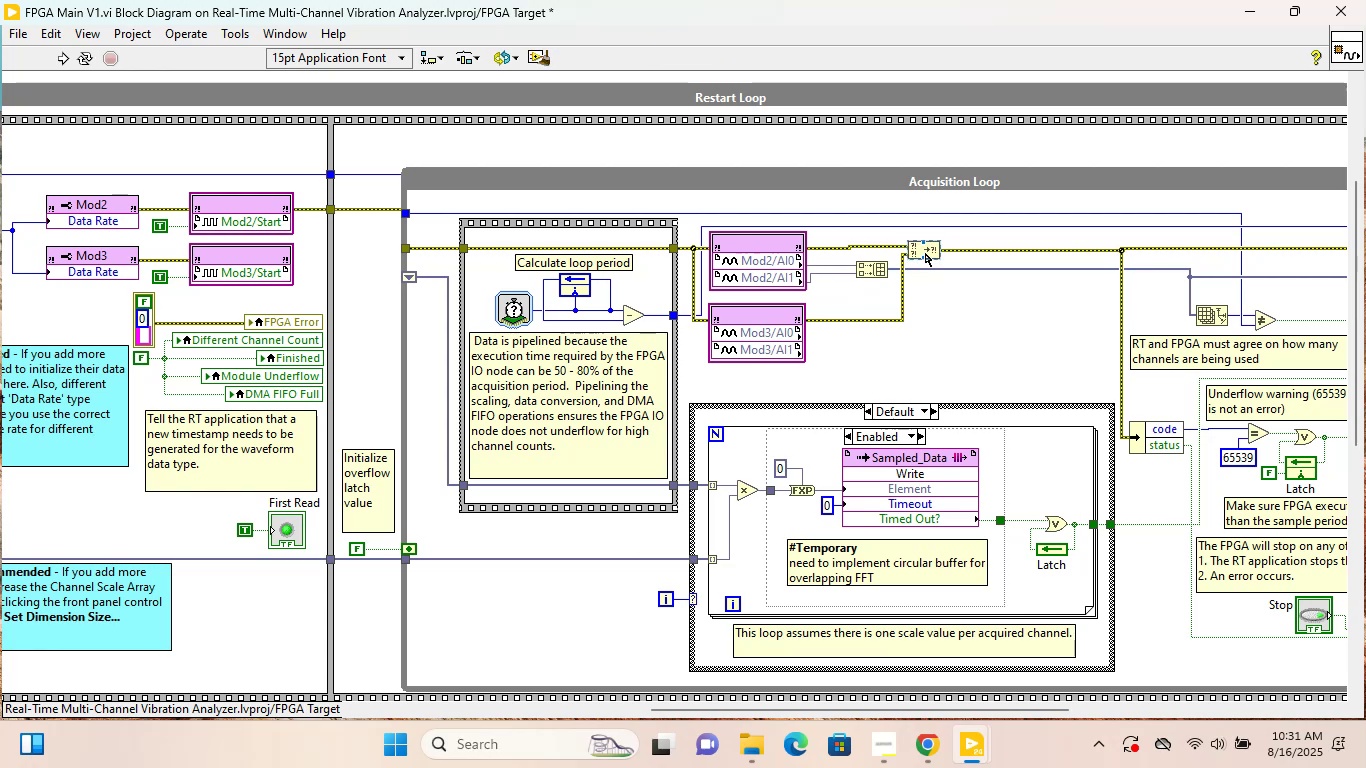 
key(ArrowDown)
 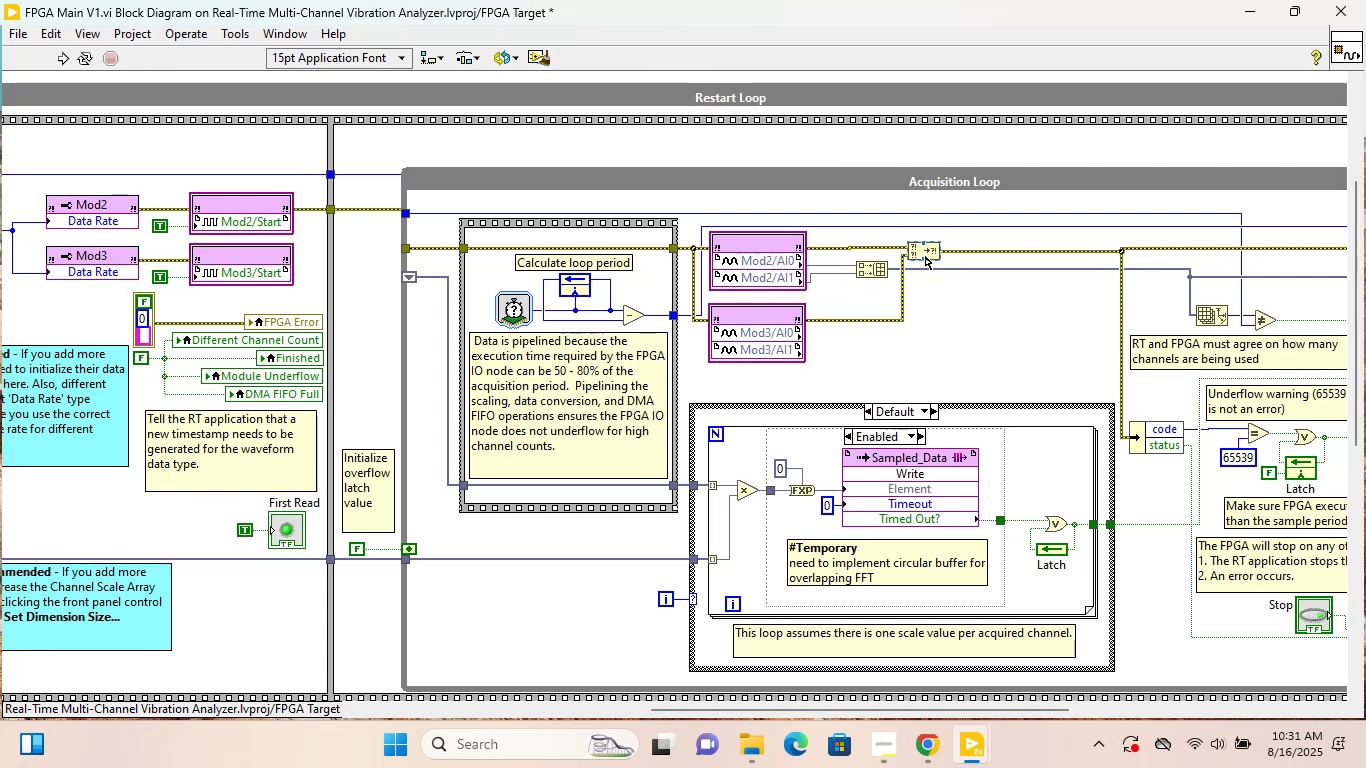 
key(ArrowDown)
 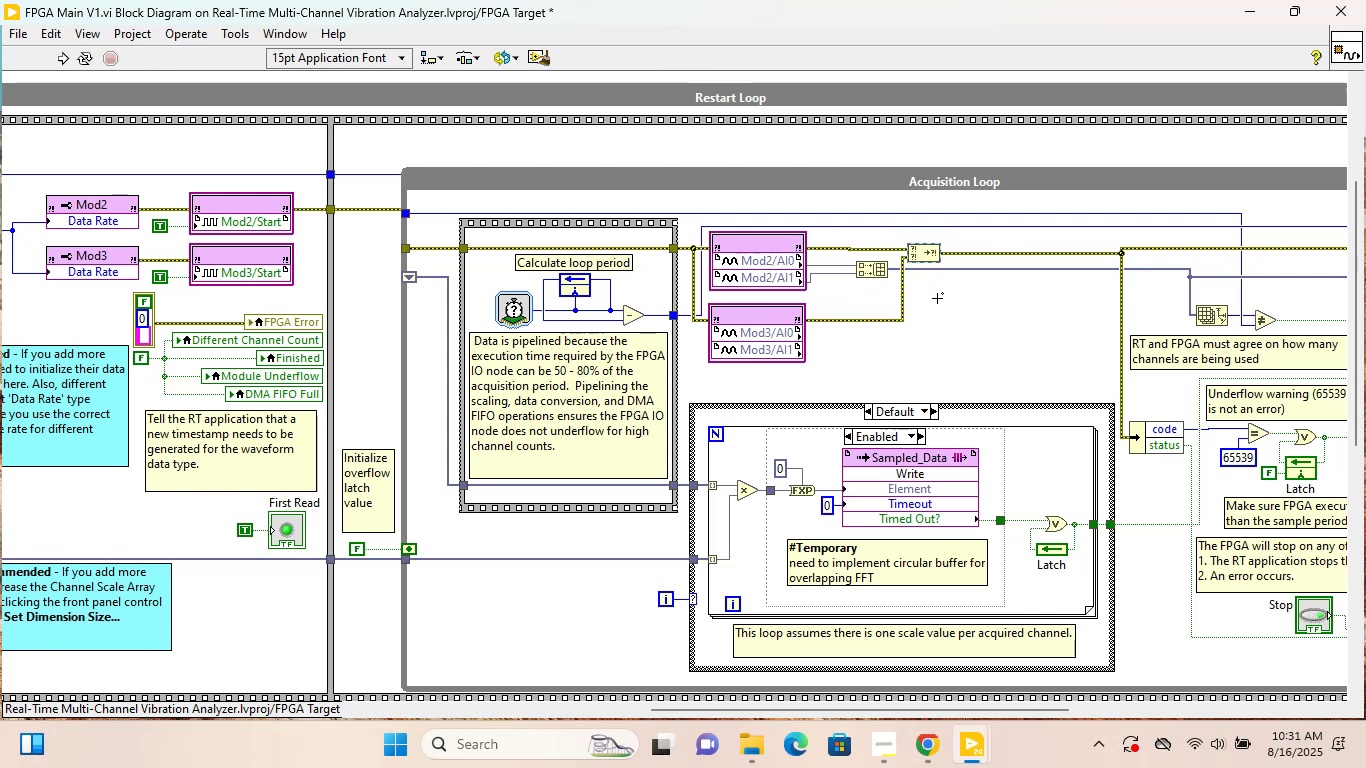 
key(ArrowUp)
 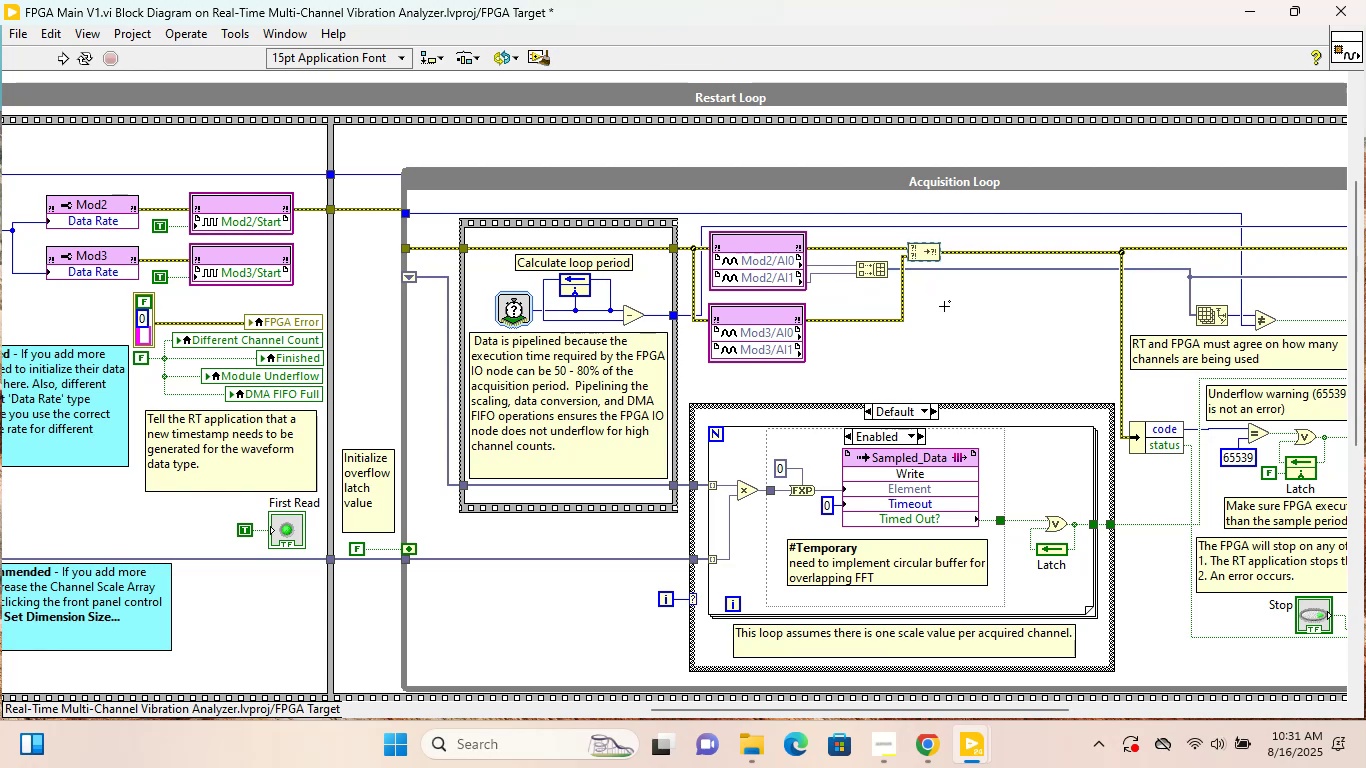 
left_click([955, 306])
 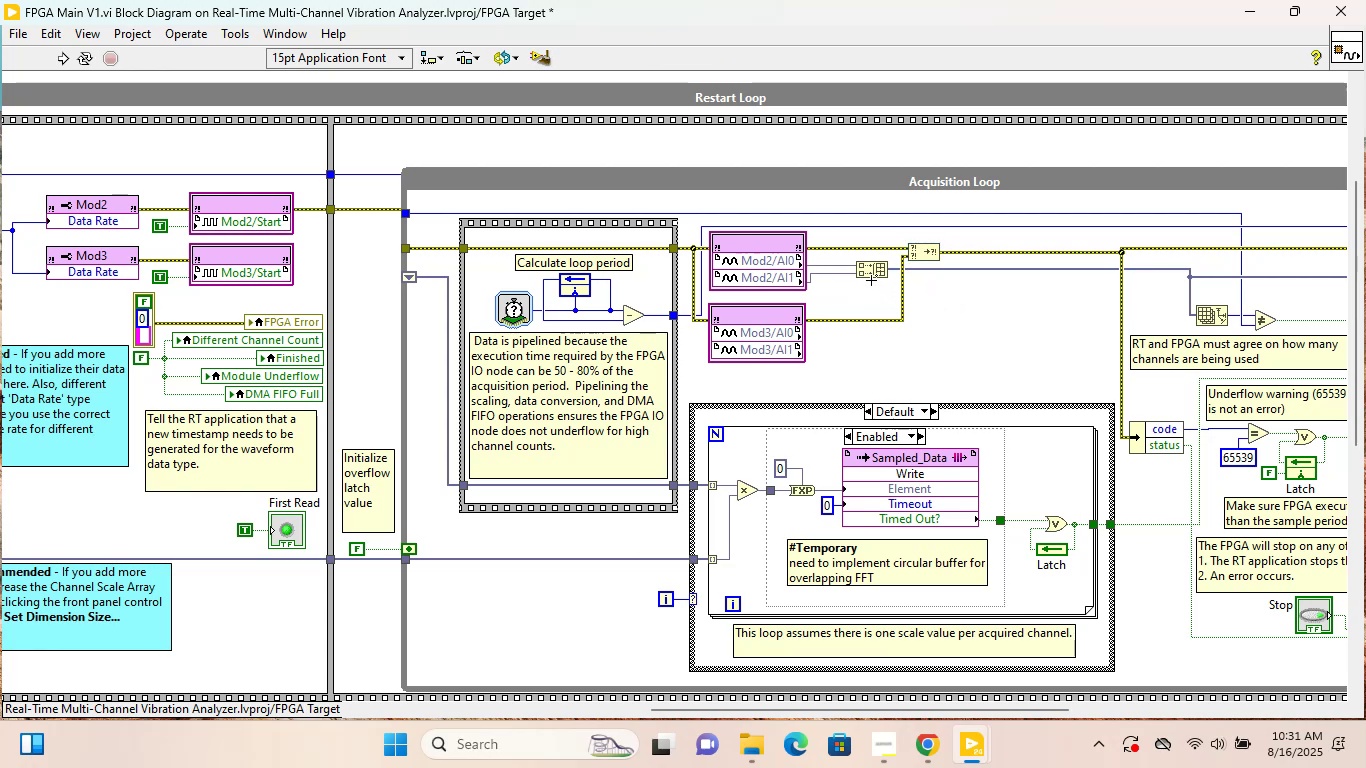 
left_click_drag(start_coordinate=[870, 275], to_coordinate=[873, 294])
 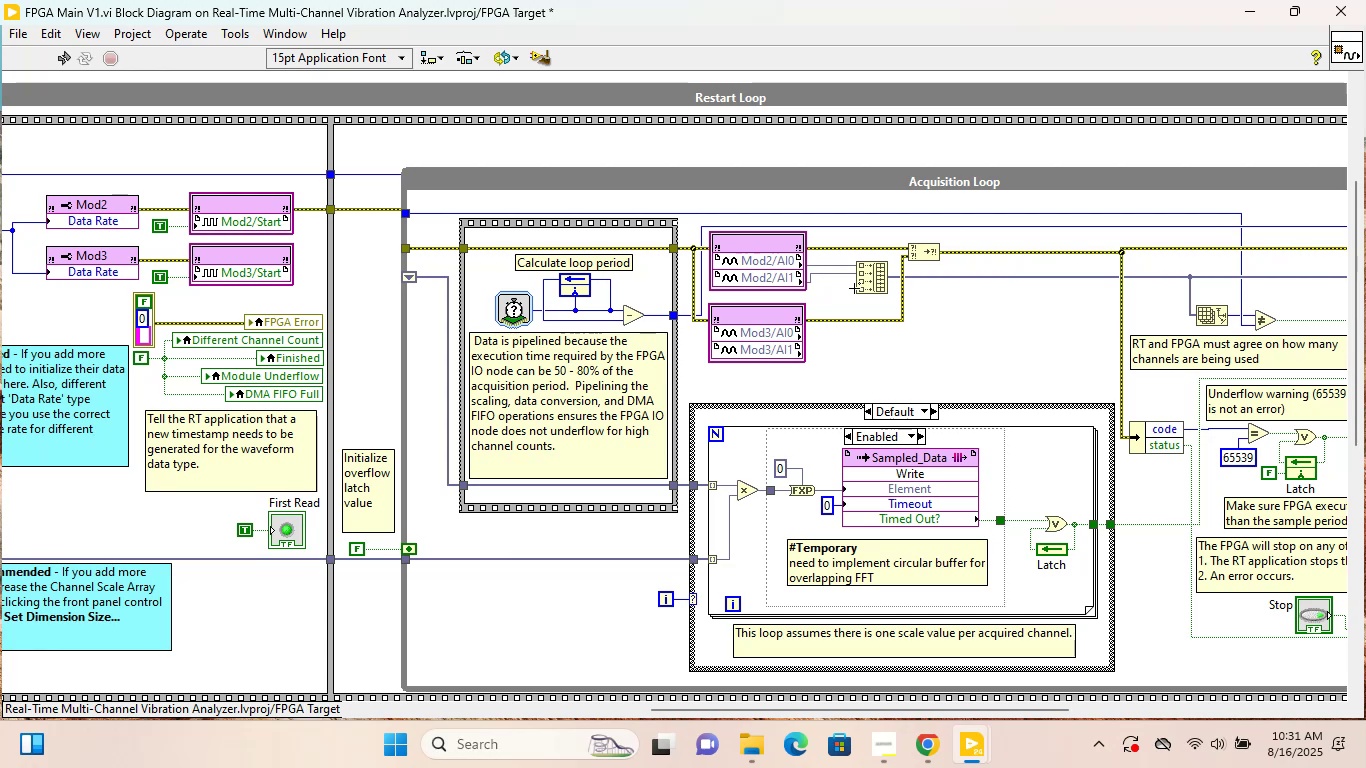 
left_click([856, 288])
 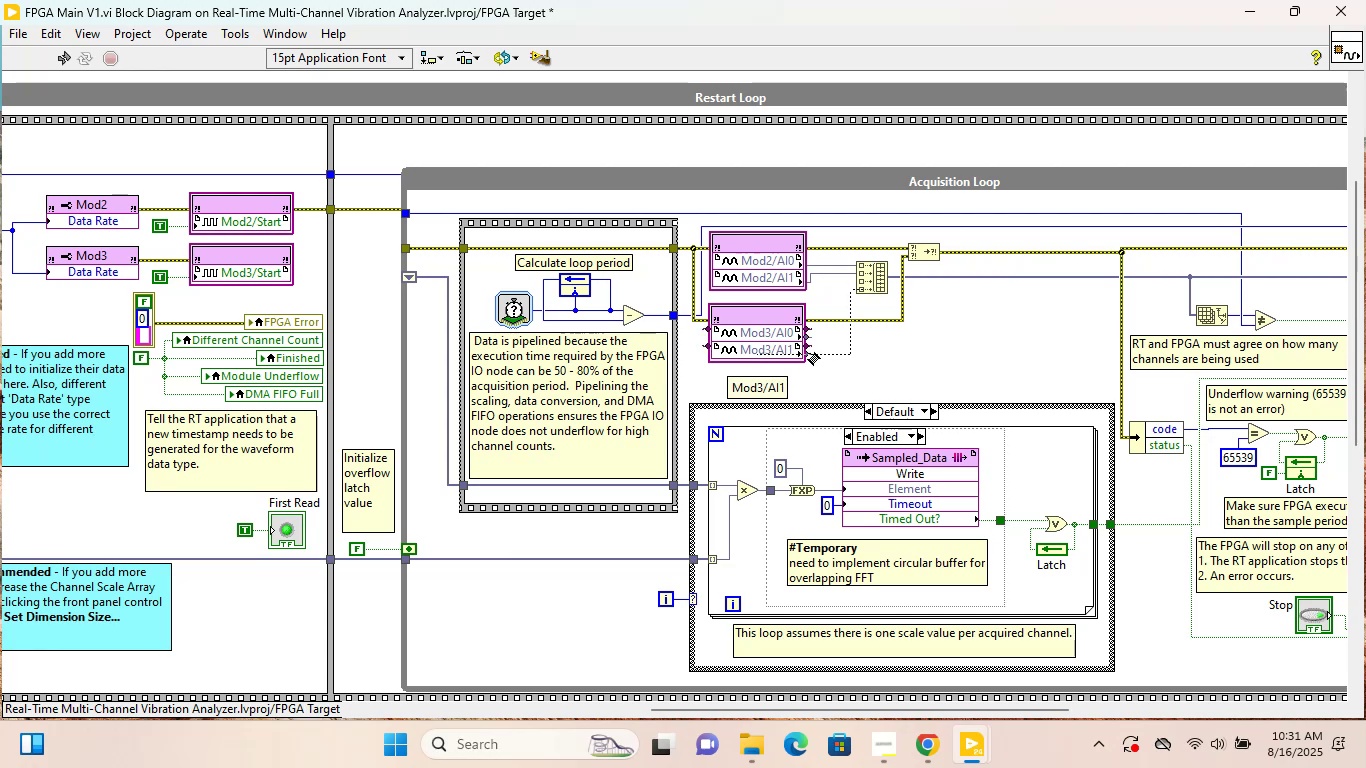 
left_click([808, 353])
 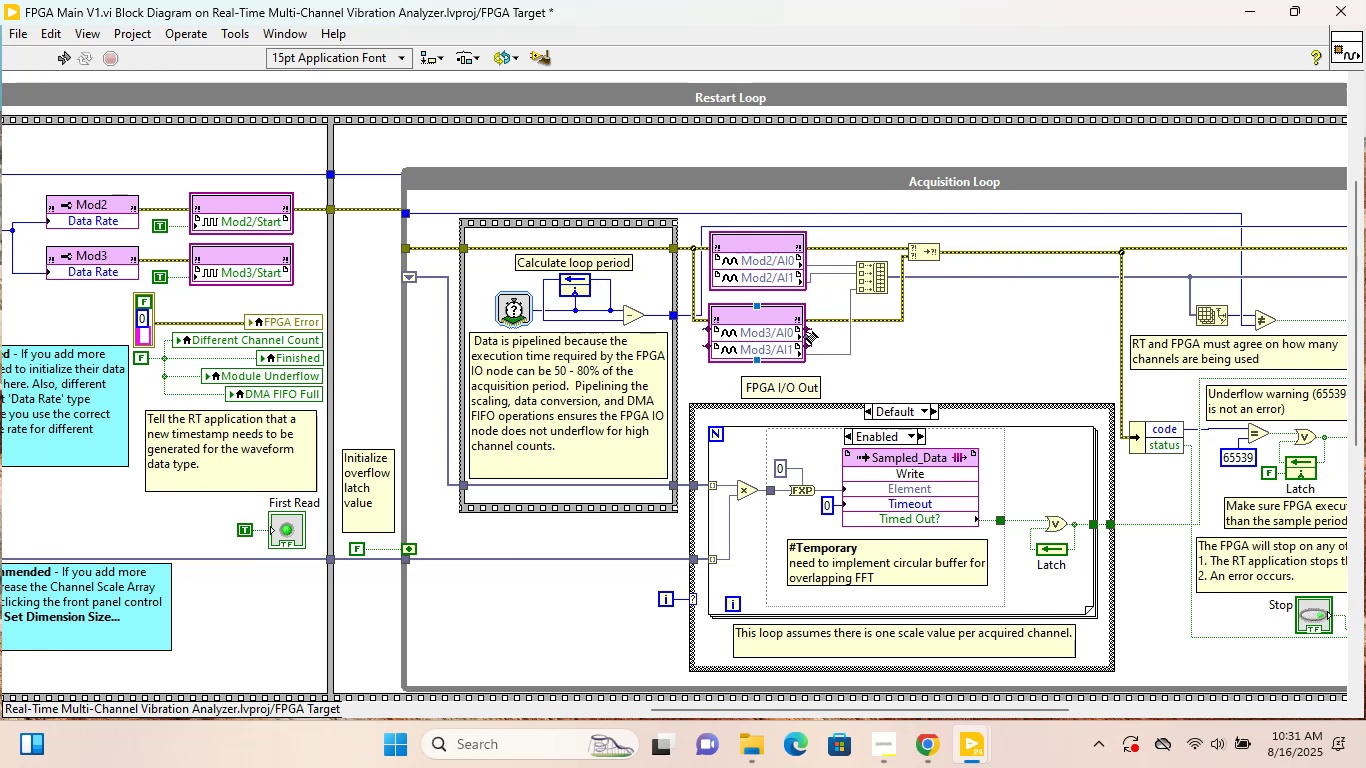 
left_click([806, 335])
 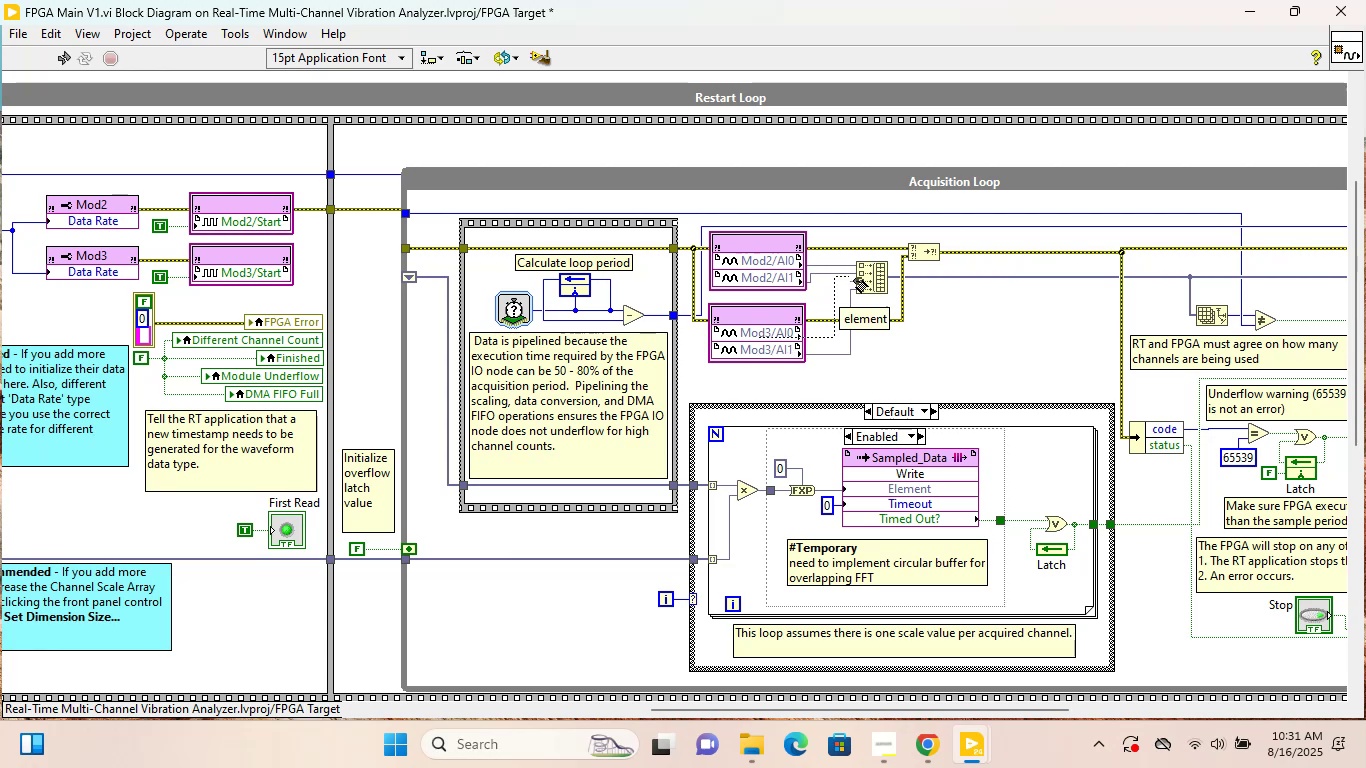 
left_click([857, 282])
 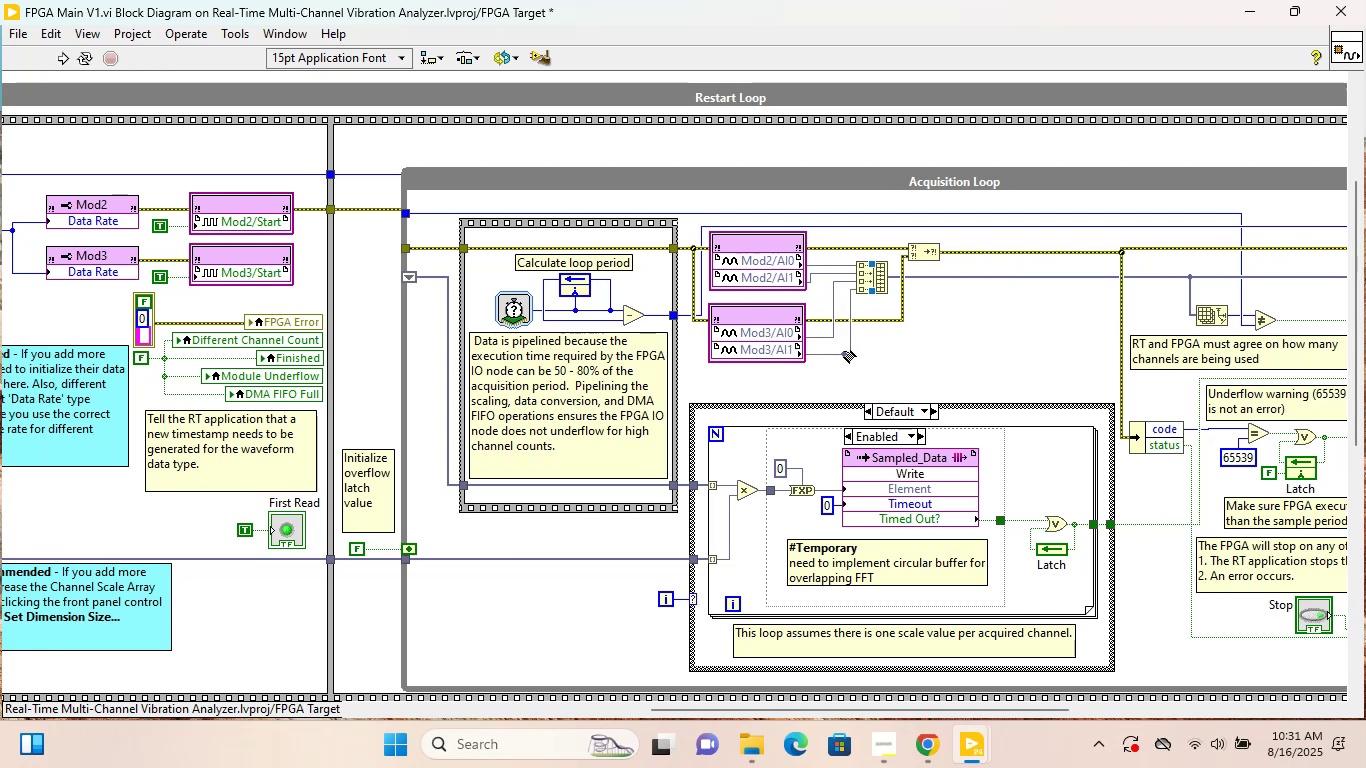 
right_click([847, 350])
 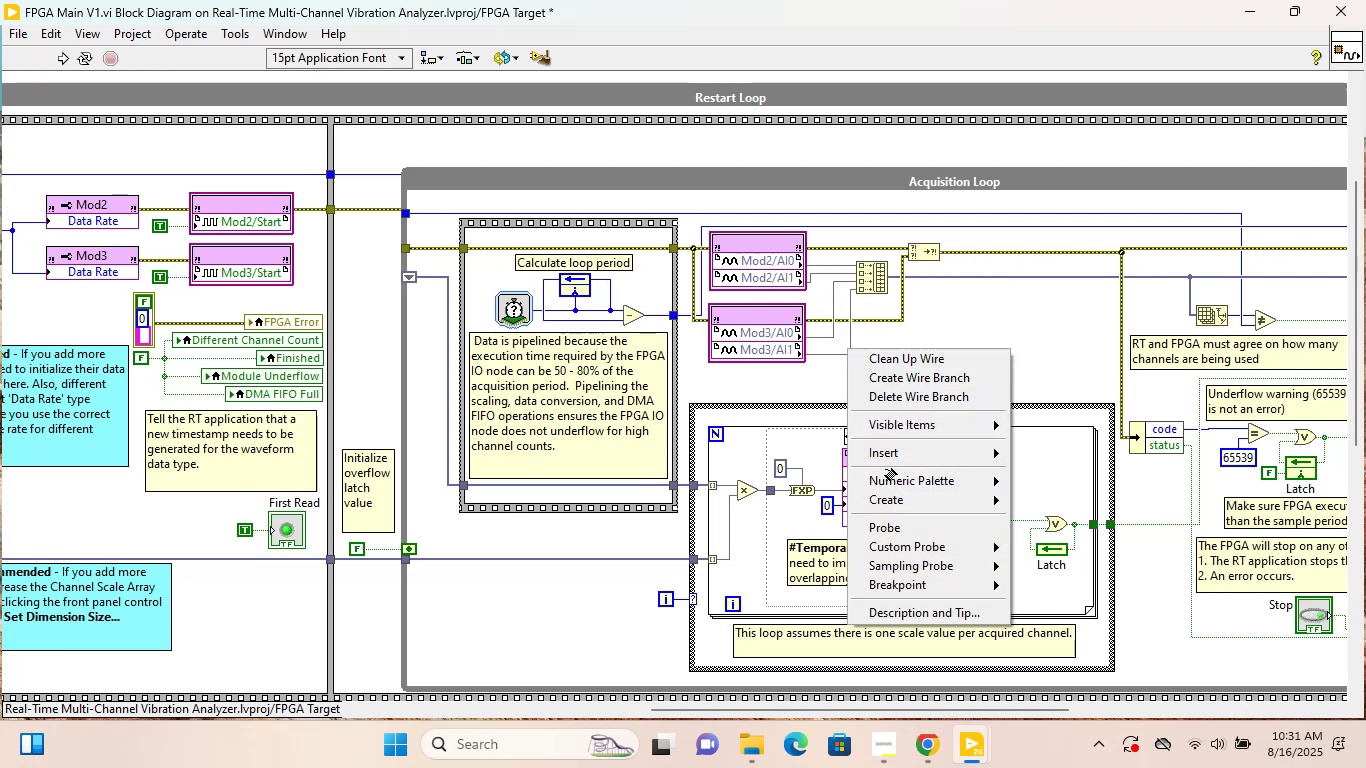 
left_click([889, 496])
 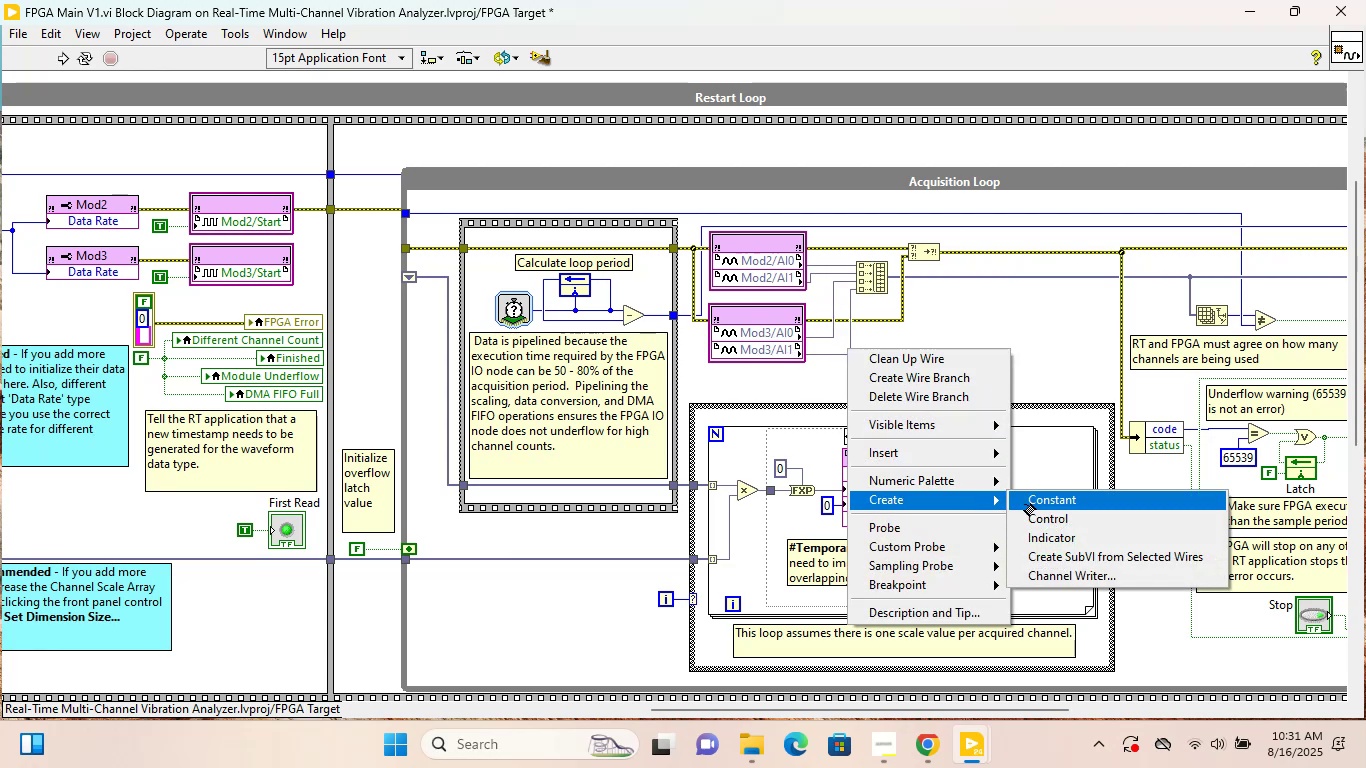 
left_click([1030, 504])
 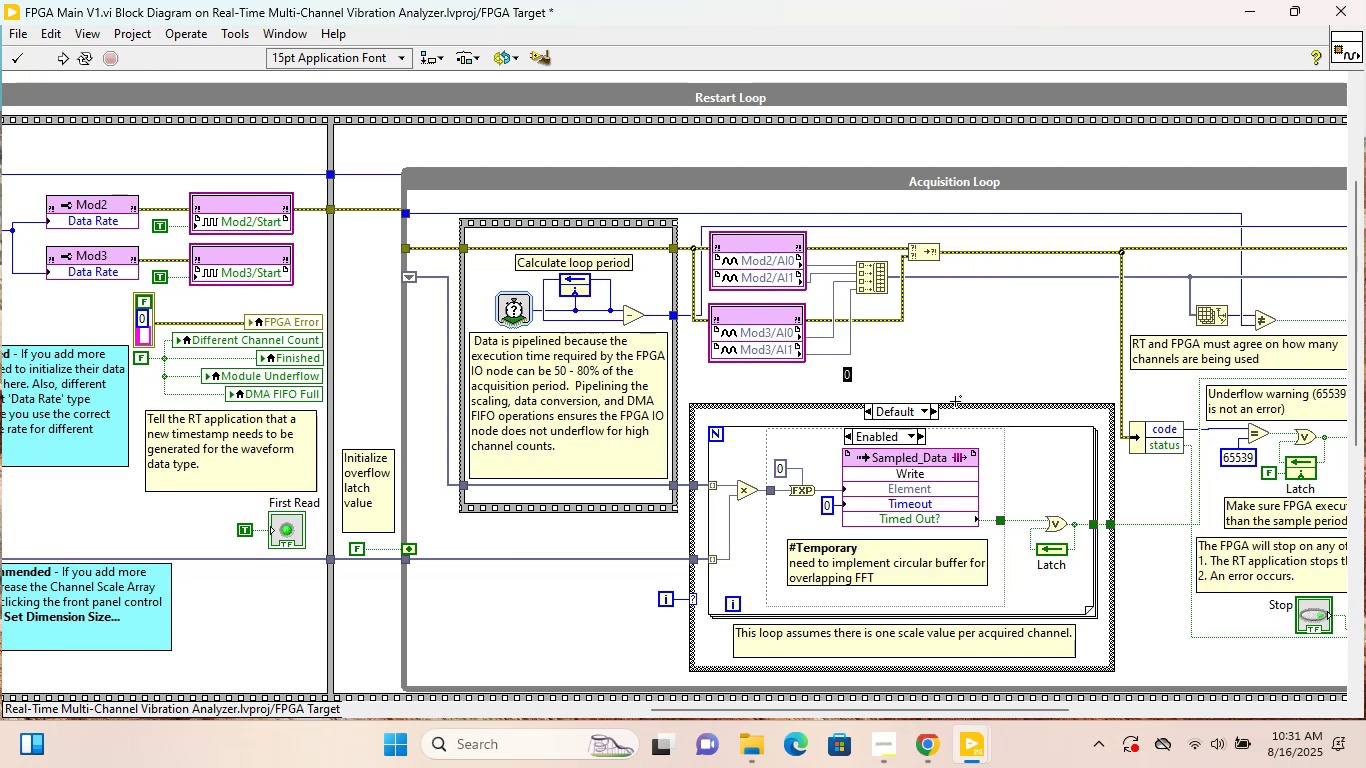 
left_click([929, 365])
 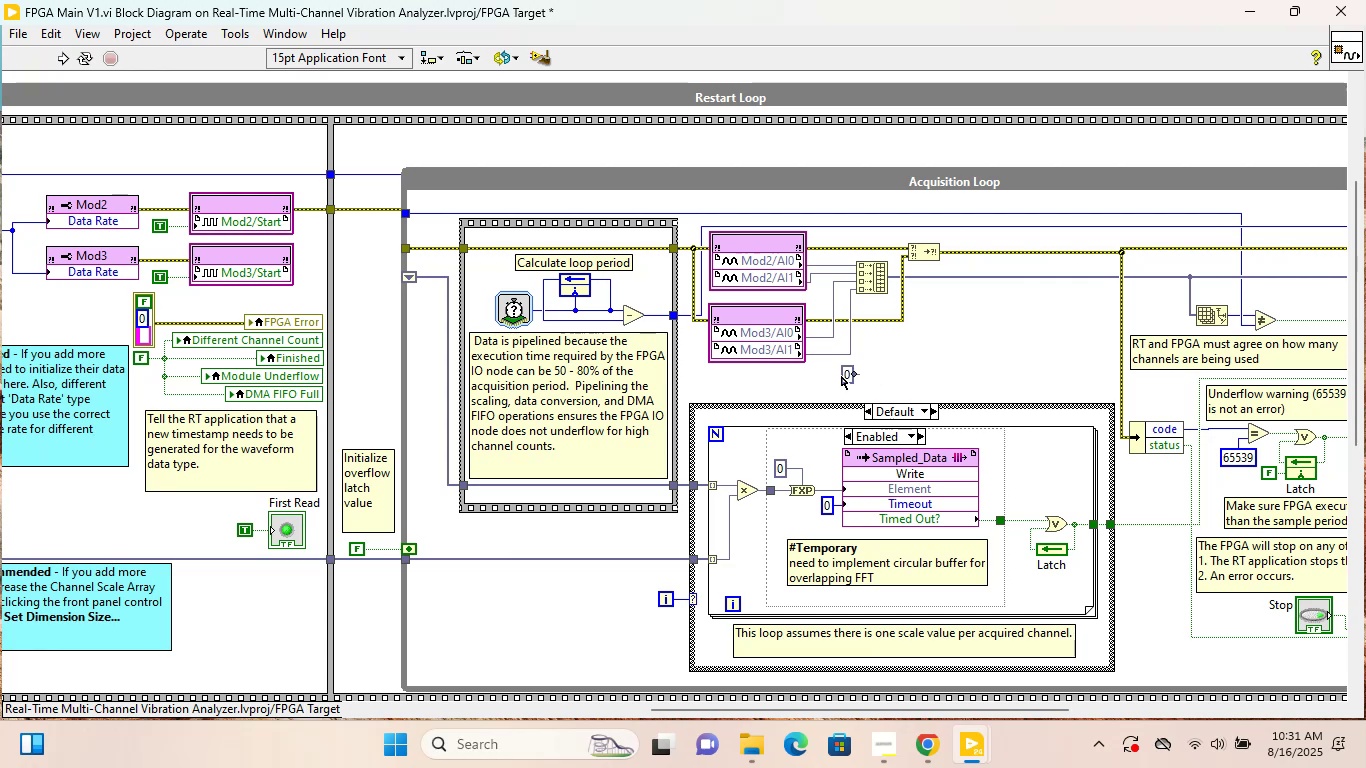 
right_click([846, 376])
 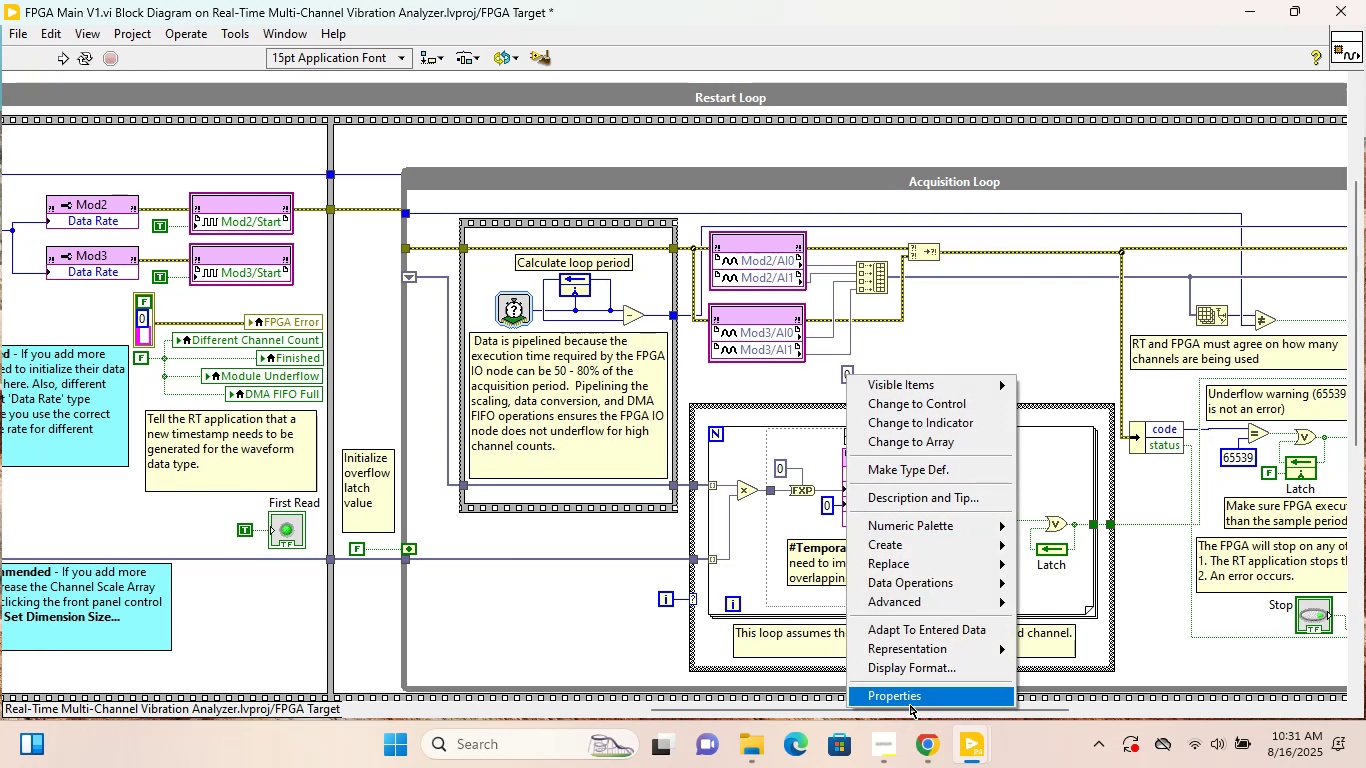 
left_click([914, 698])
 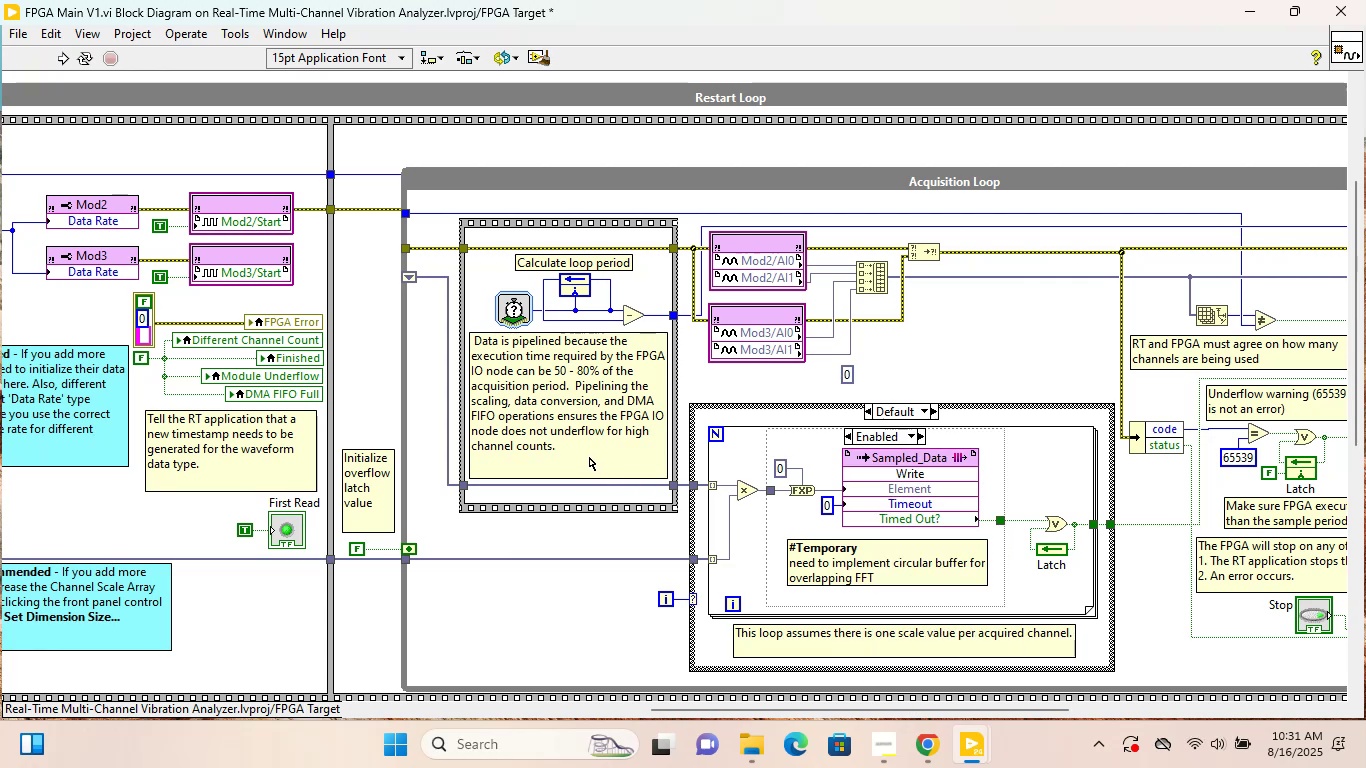 
wait(9.79)
 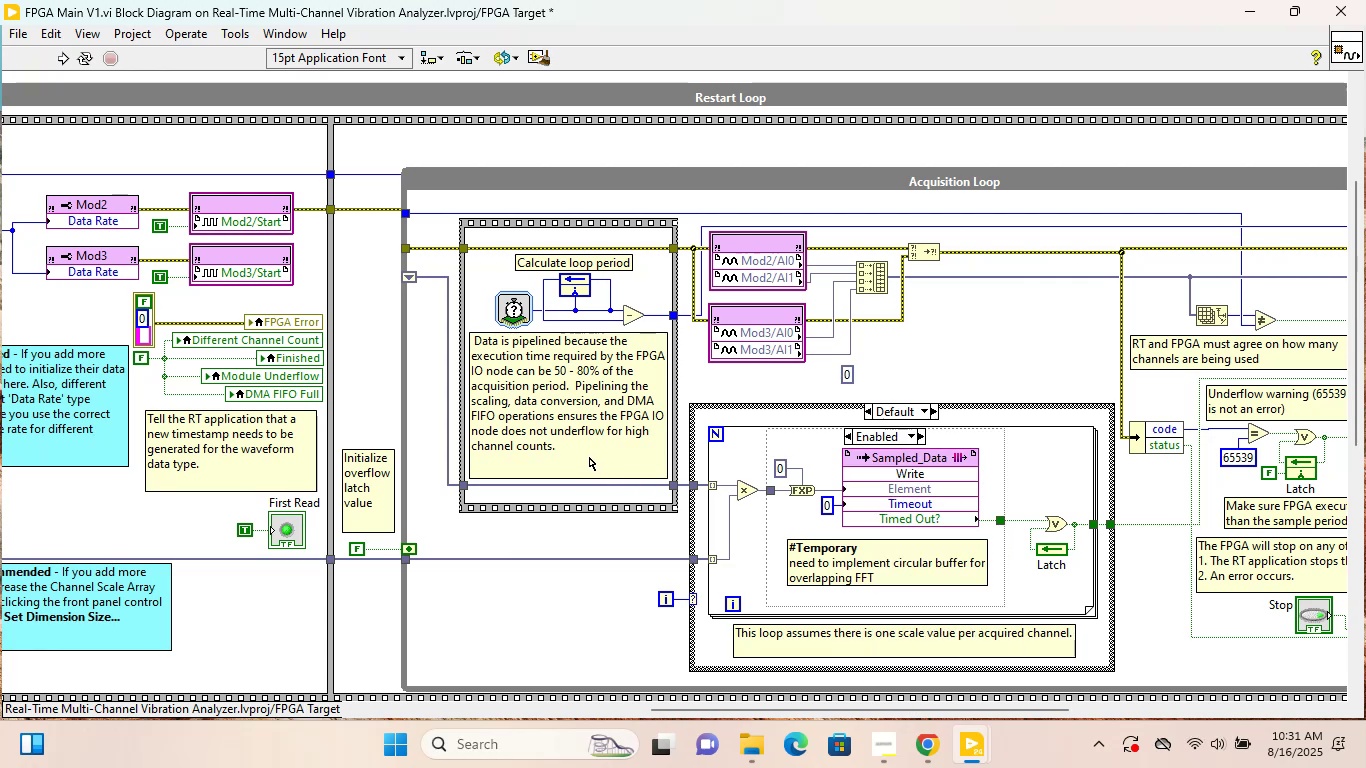 
left_click([563, 161])
 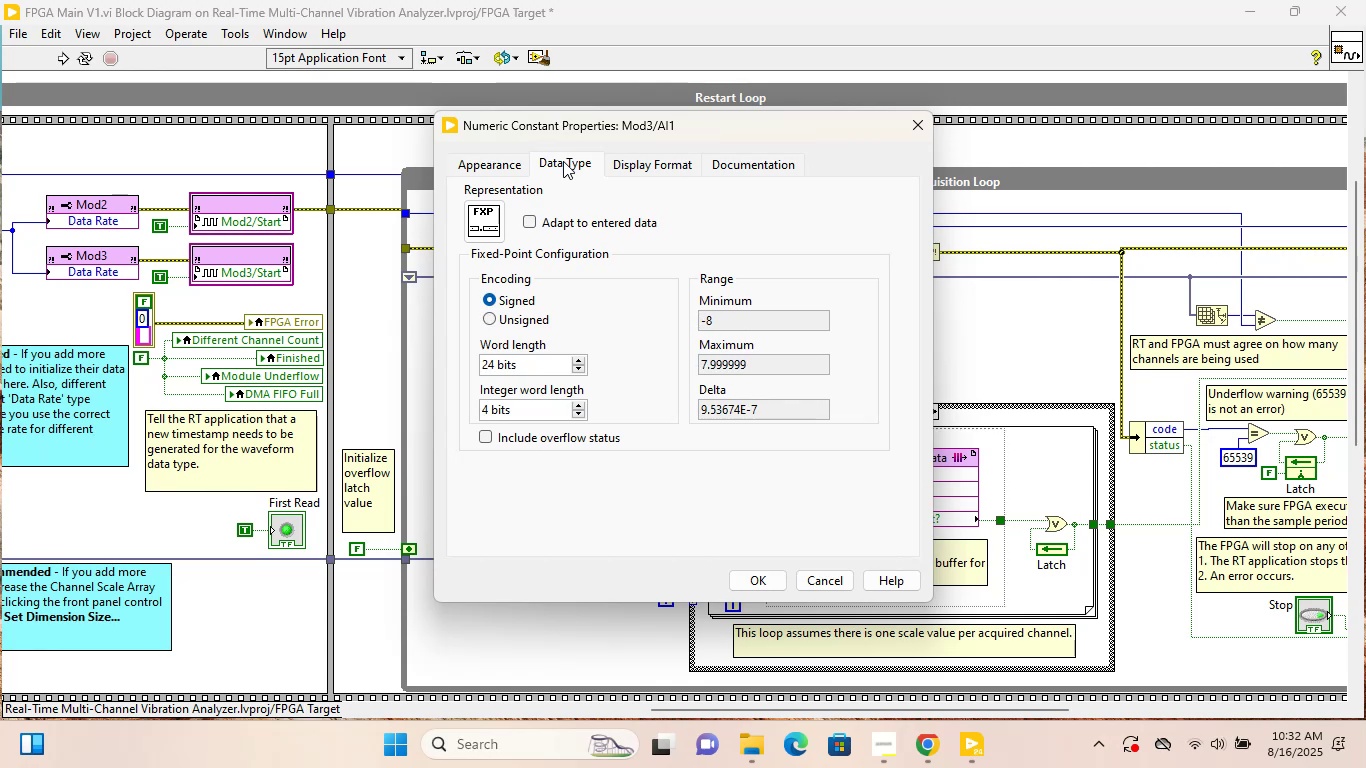 
wait(12.47)
 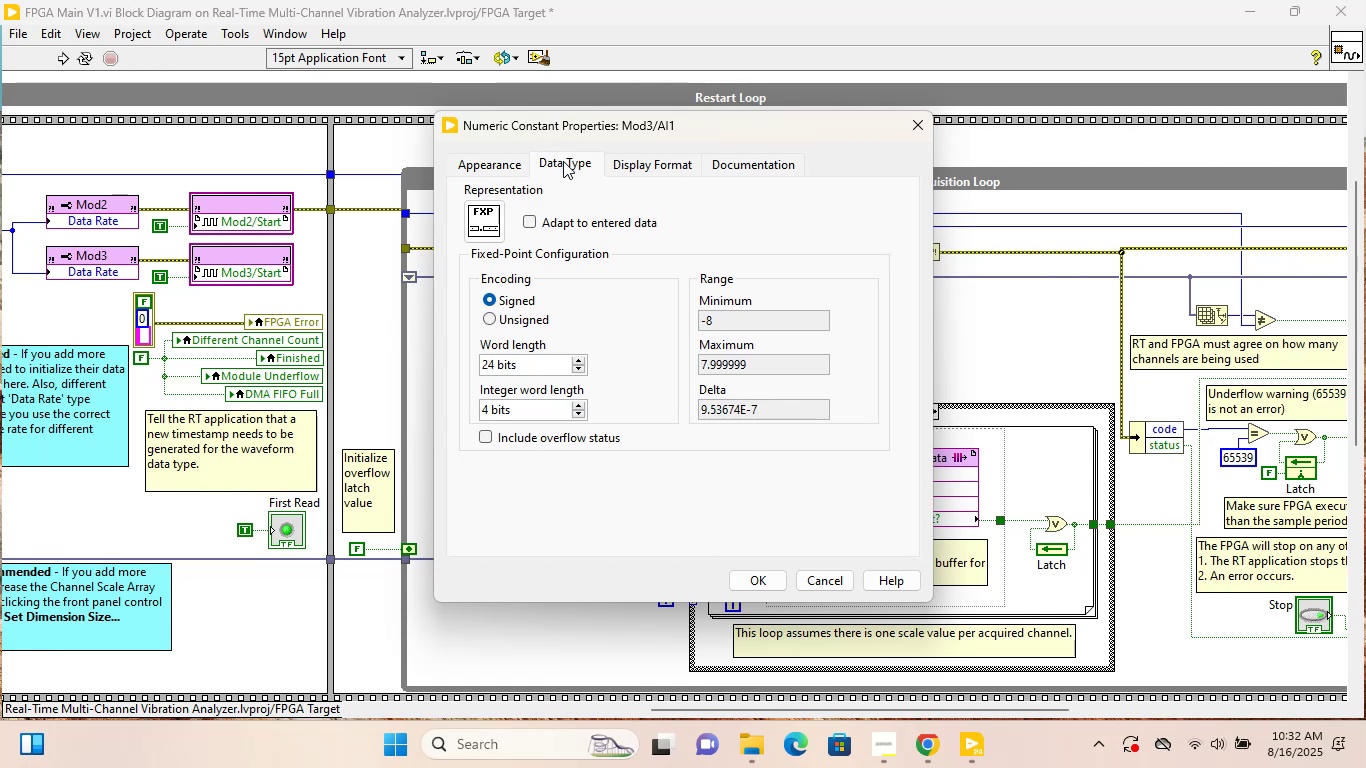 
left_click([916, 134])
 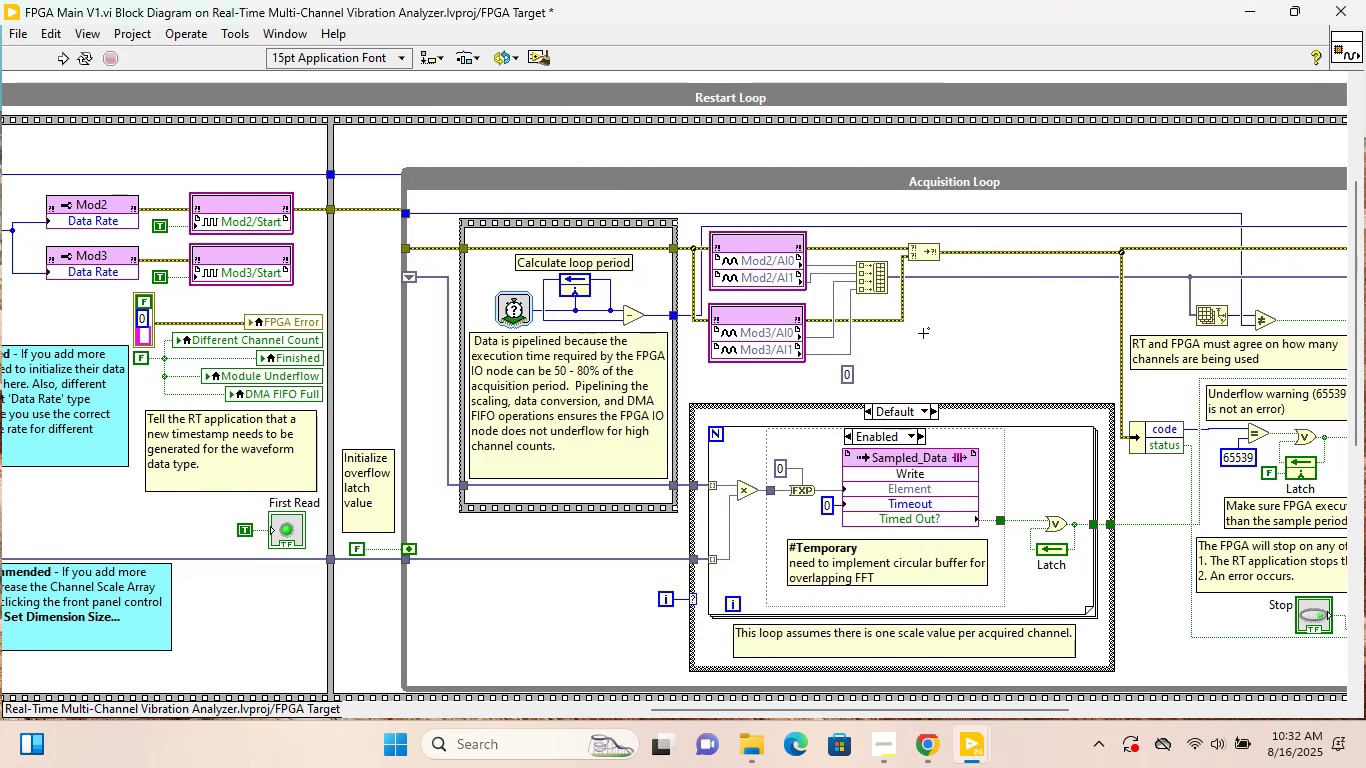 
left_click([951, 345])
 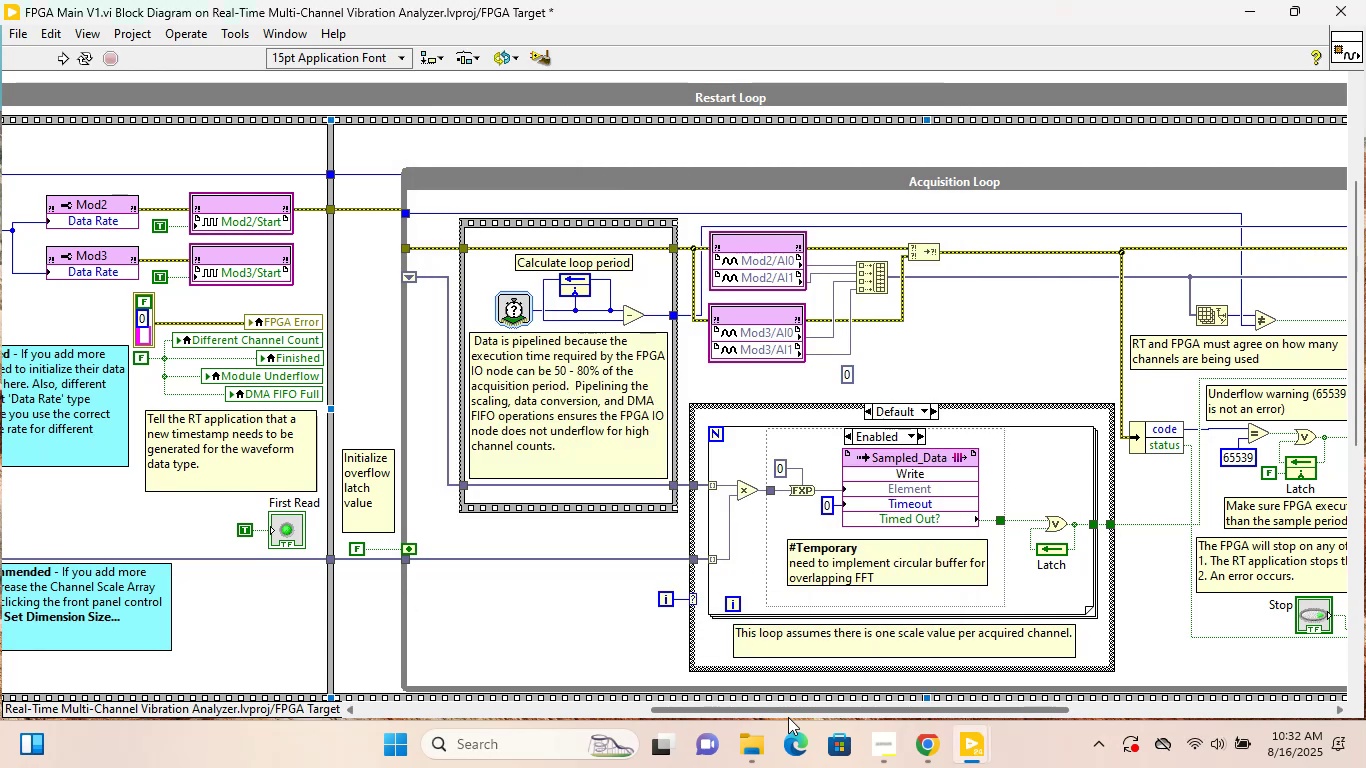 
left_click_drag(start_coordinate=[791, 710], to_coordinate=[861, 706])
 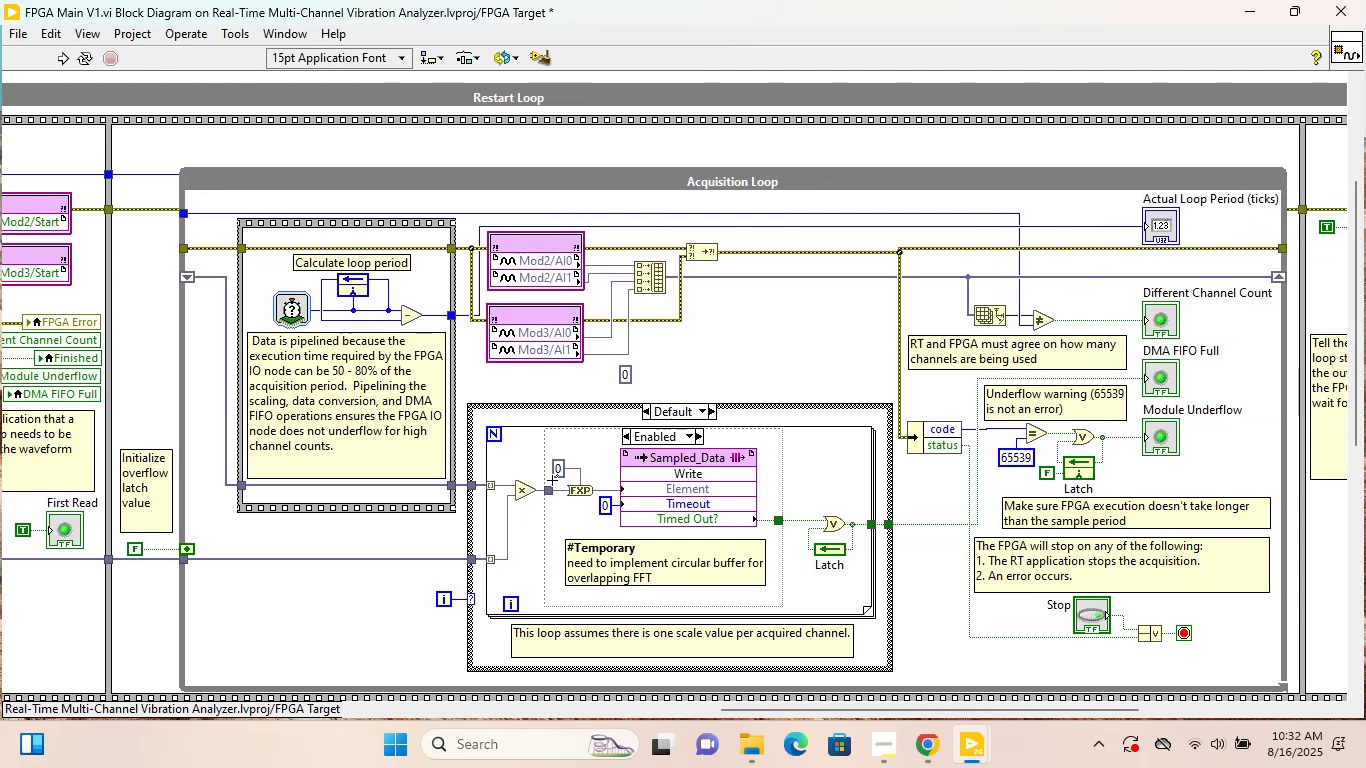 
wait(8.72)
 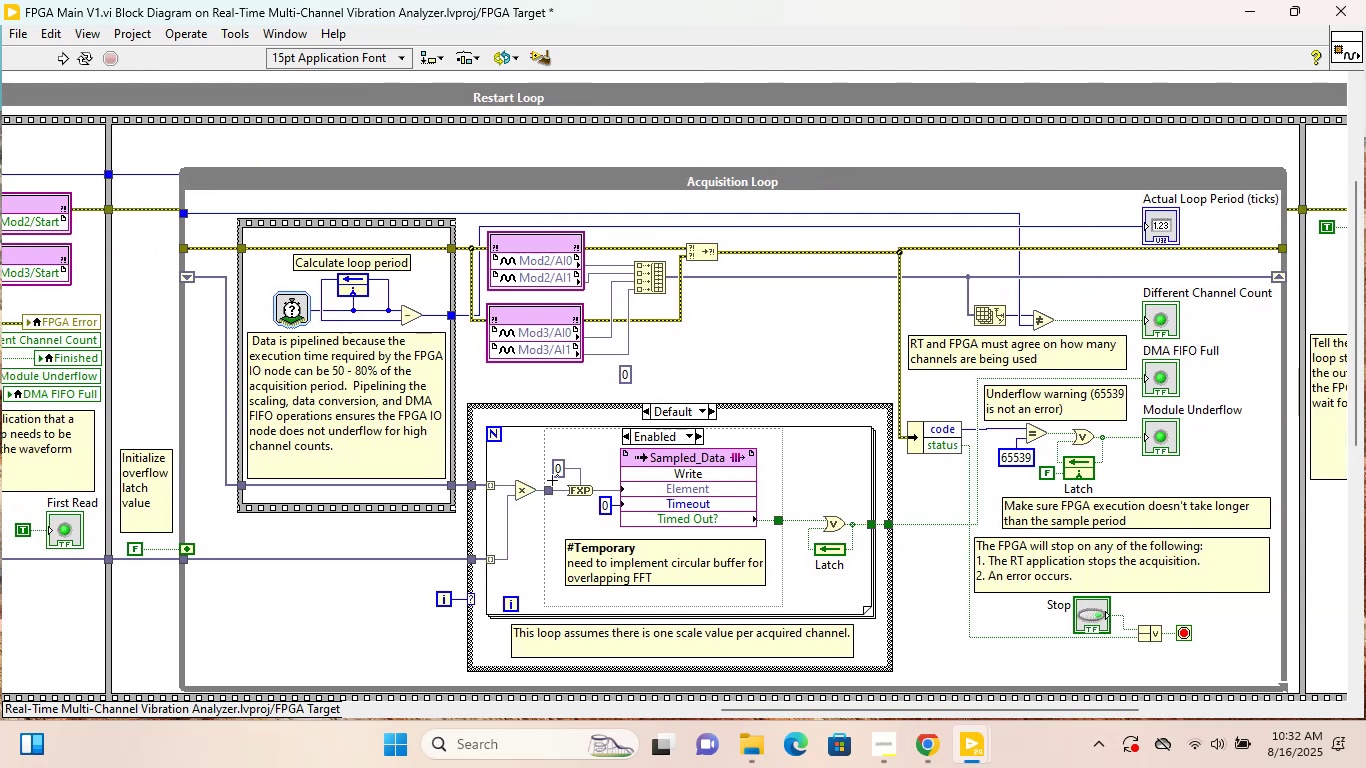 
mouse_move([462, -1])
 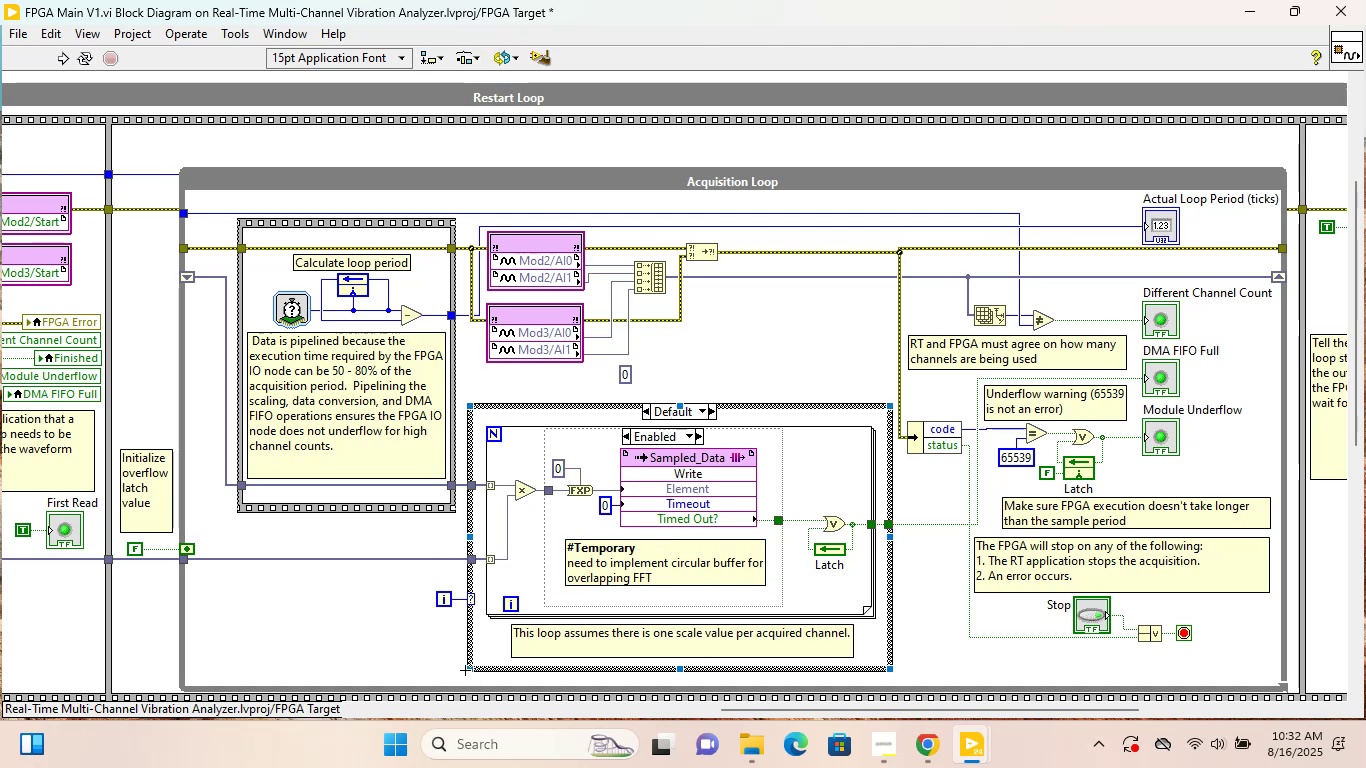 
left_click([449, 623])
 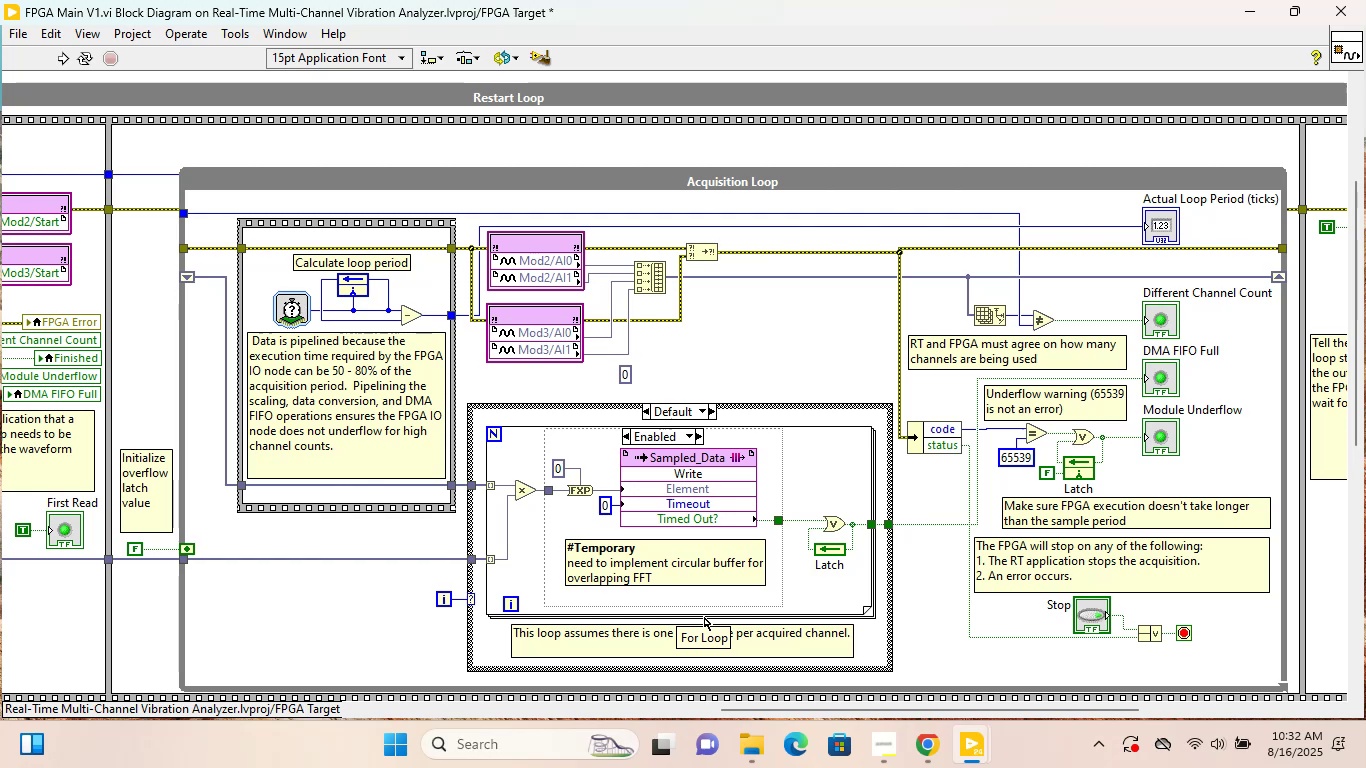 
wait(20.0)
 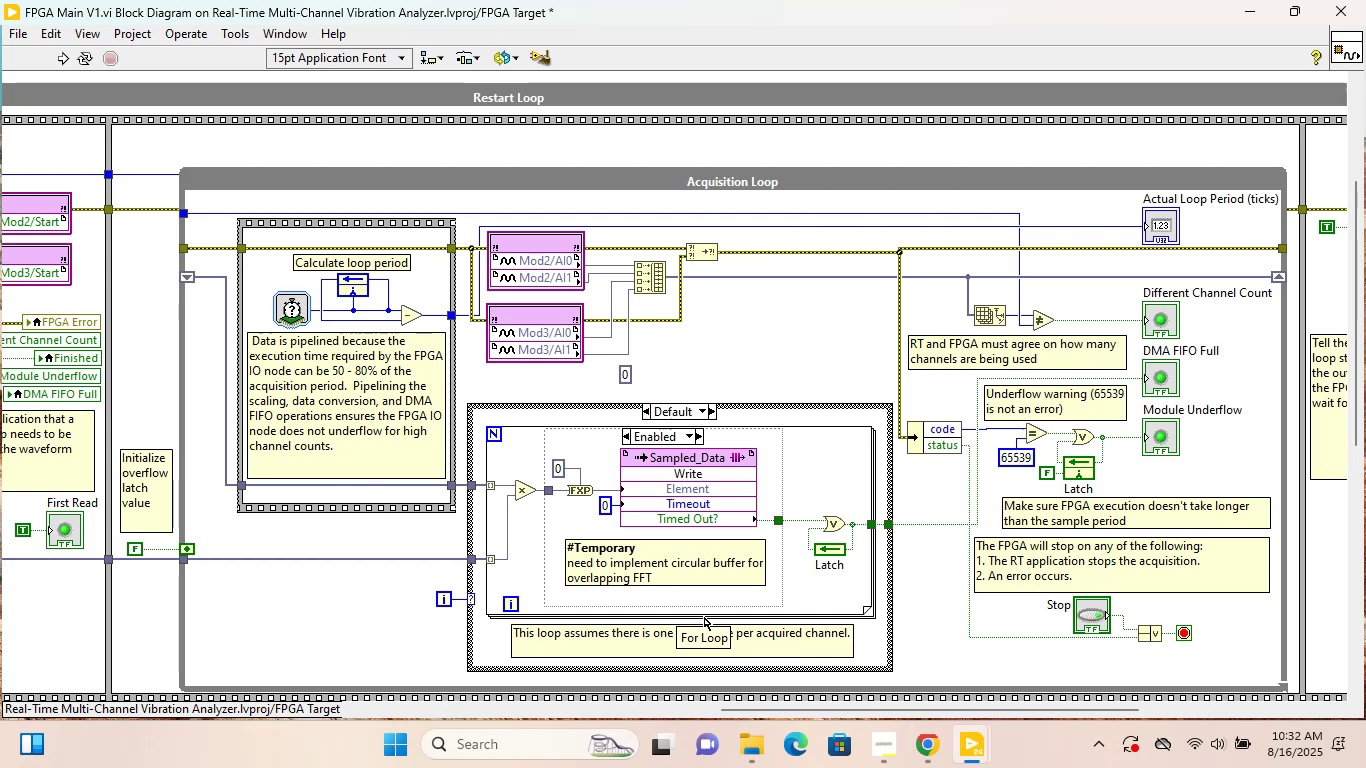 
left_click([570, 517])
 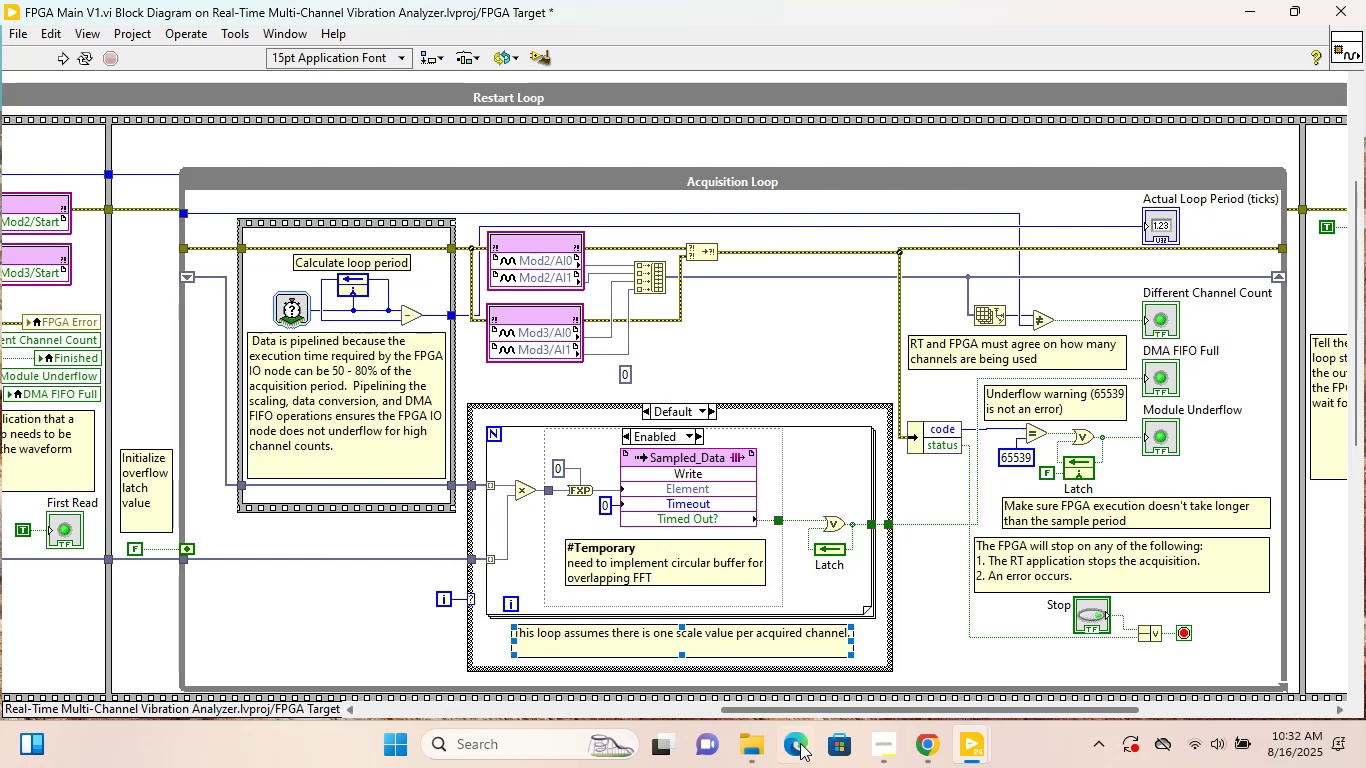 
left_click_drag(start_coordinate=[809, 713], to_coordinate=[636, 738])
 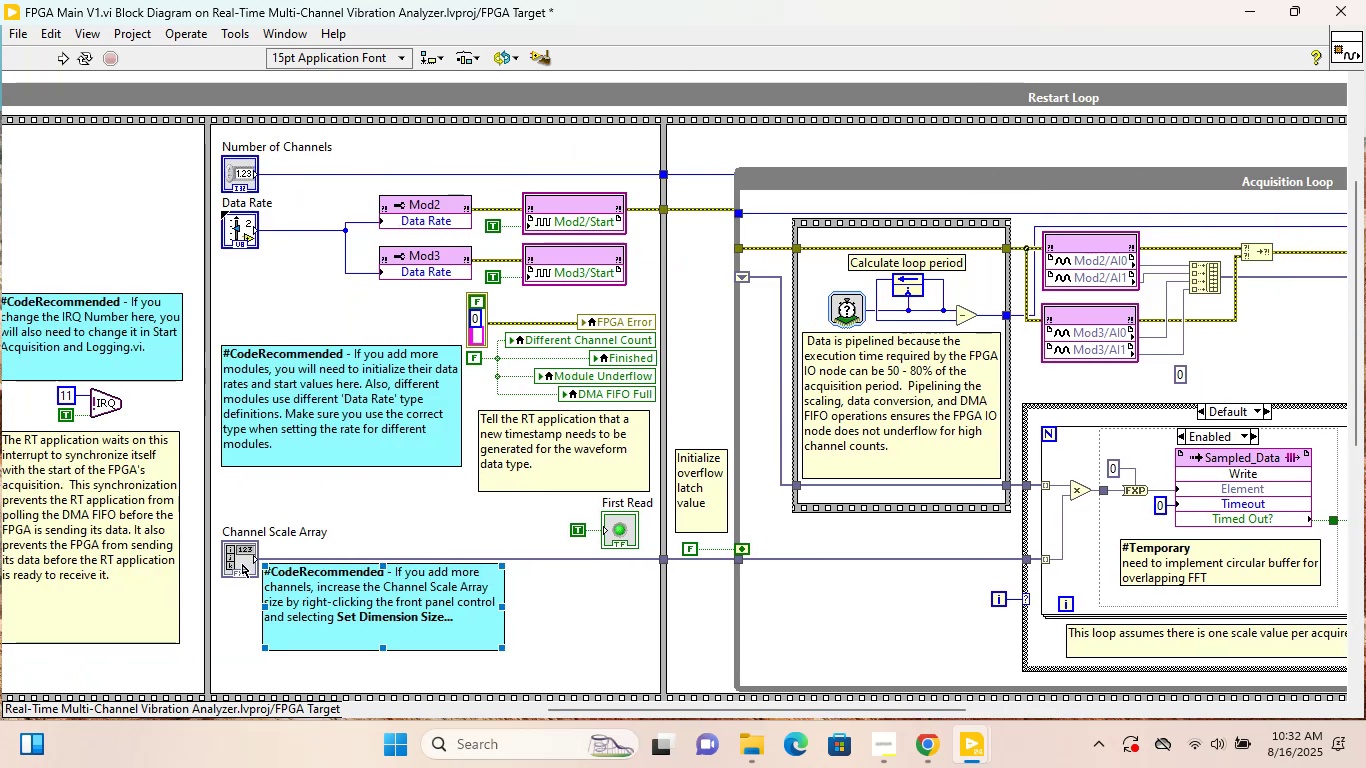 
double_click([242, 564])
 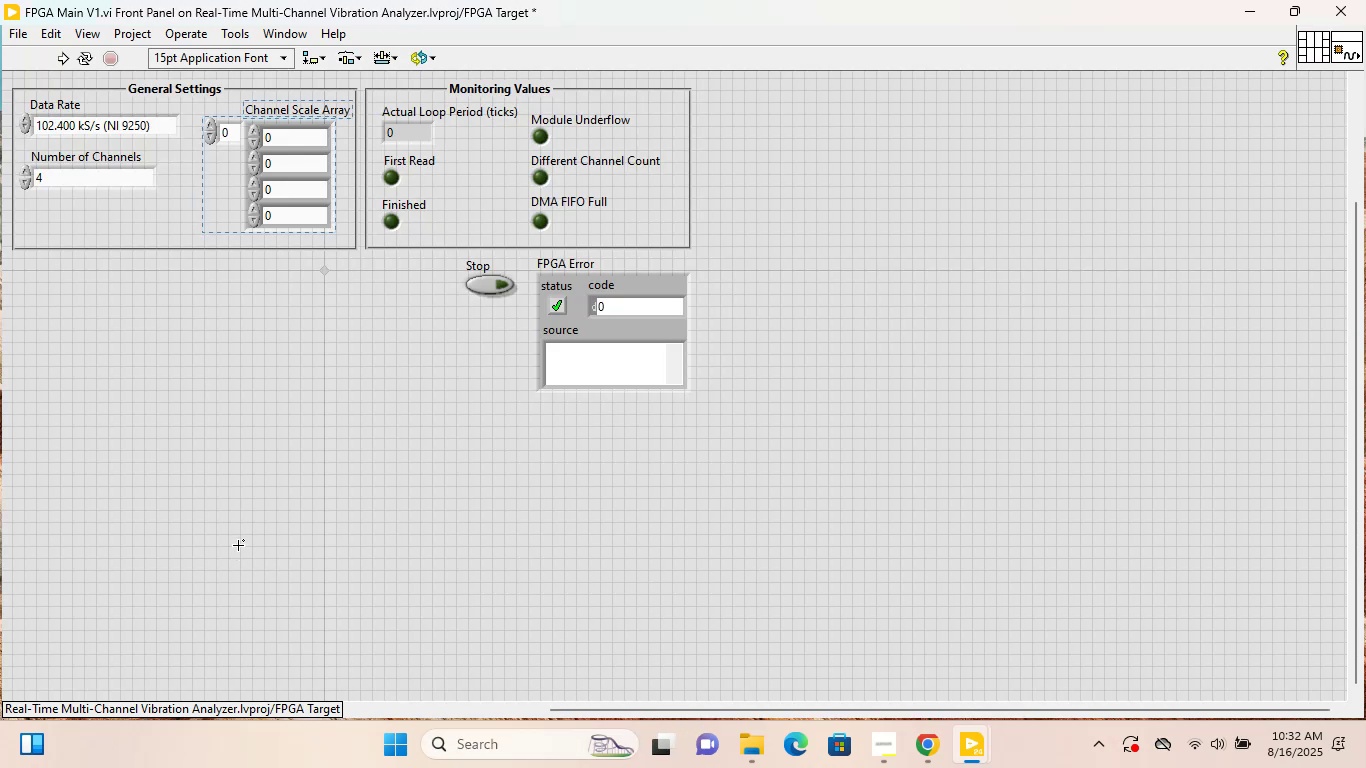 
left_click([234, 477])
 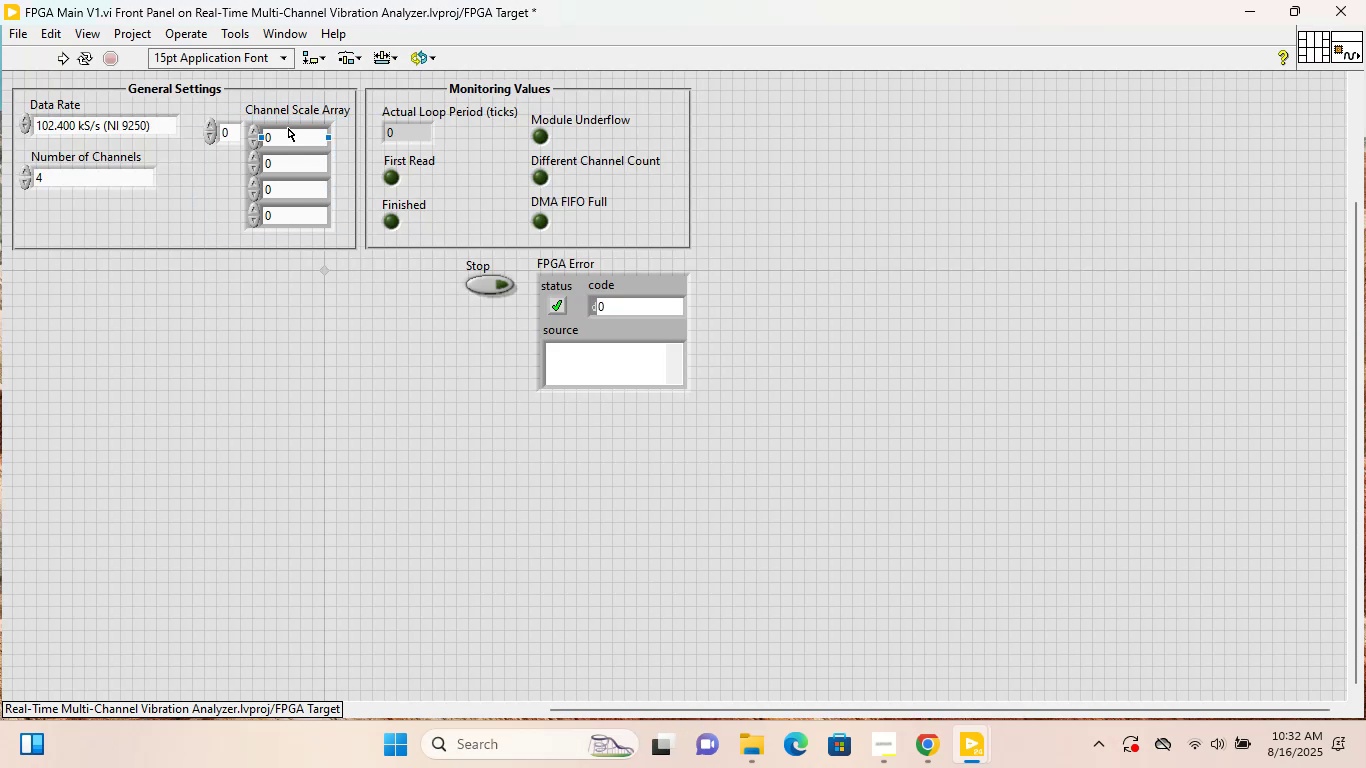 
right_click([288, 134])
 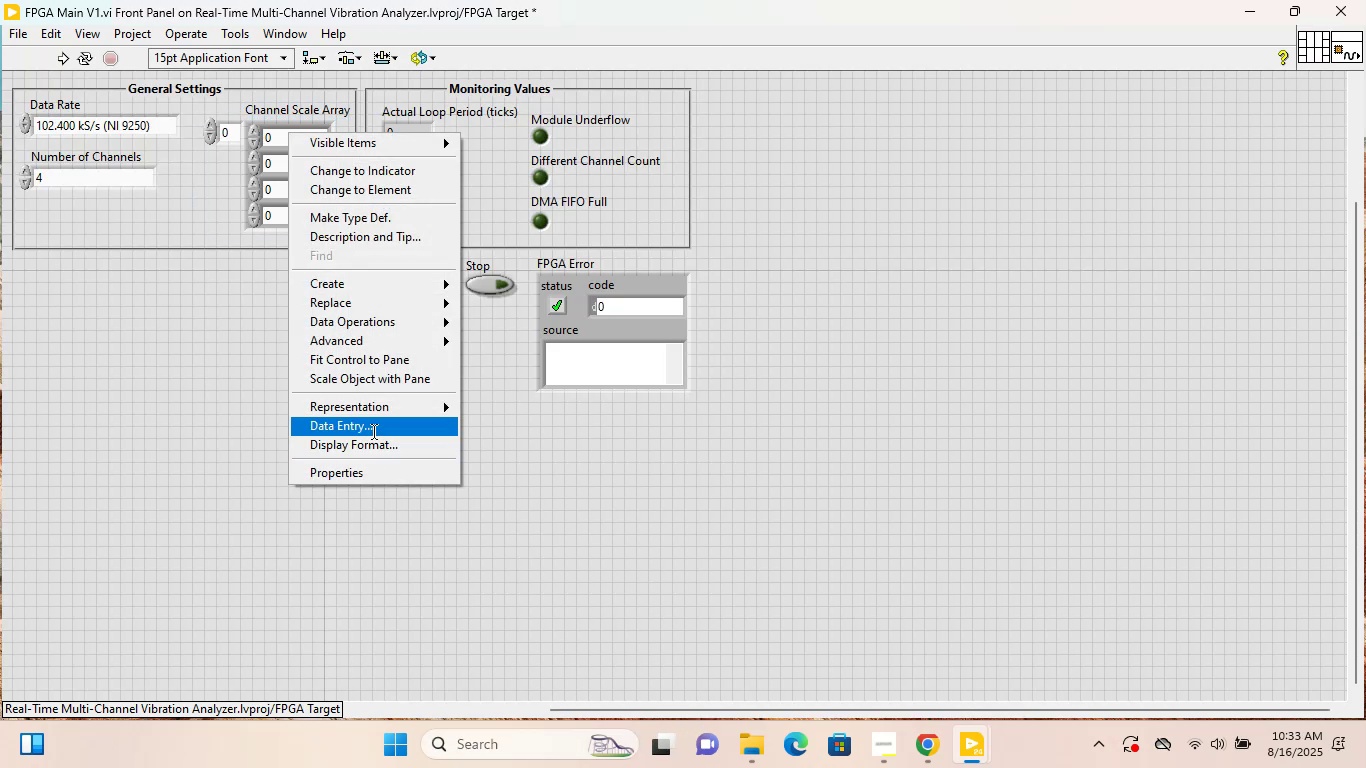 
left_click([371, 444])
 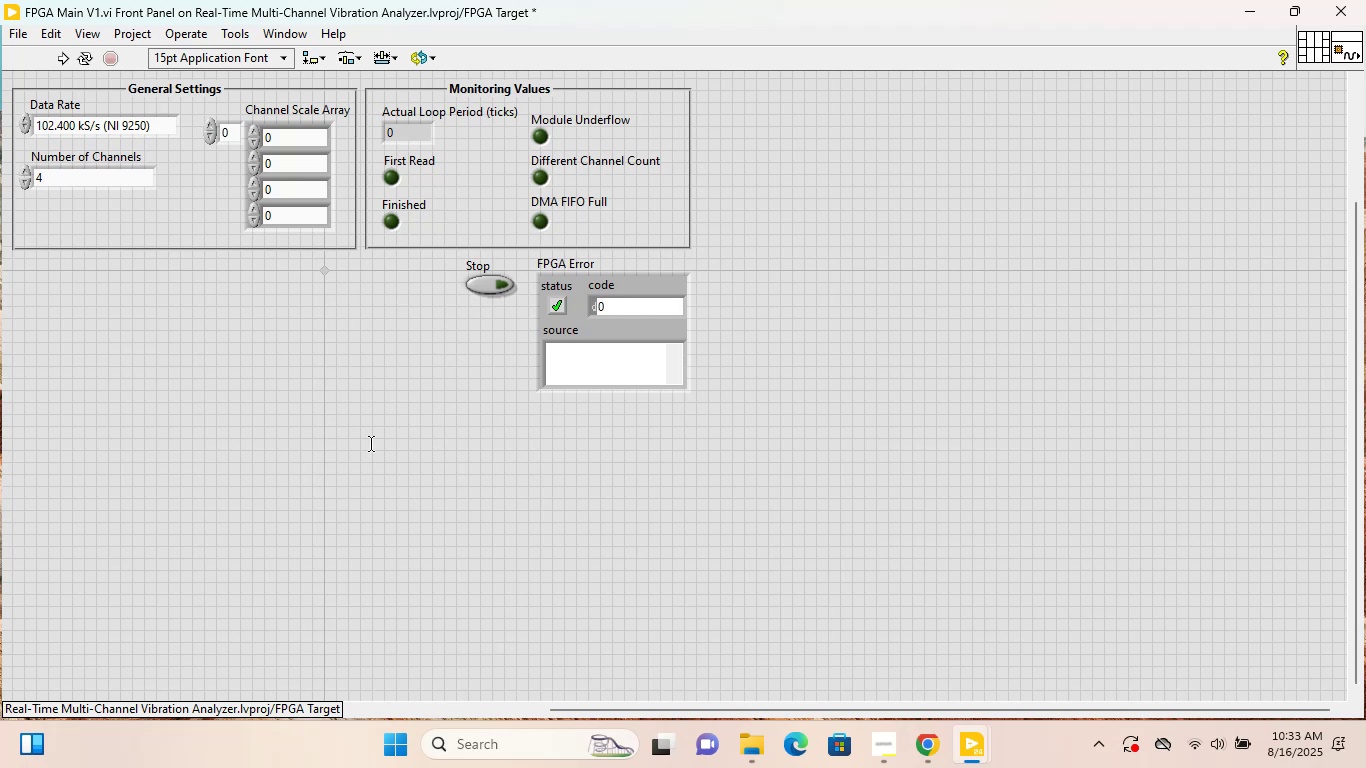 
mouse_move([375, 367])
 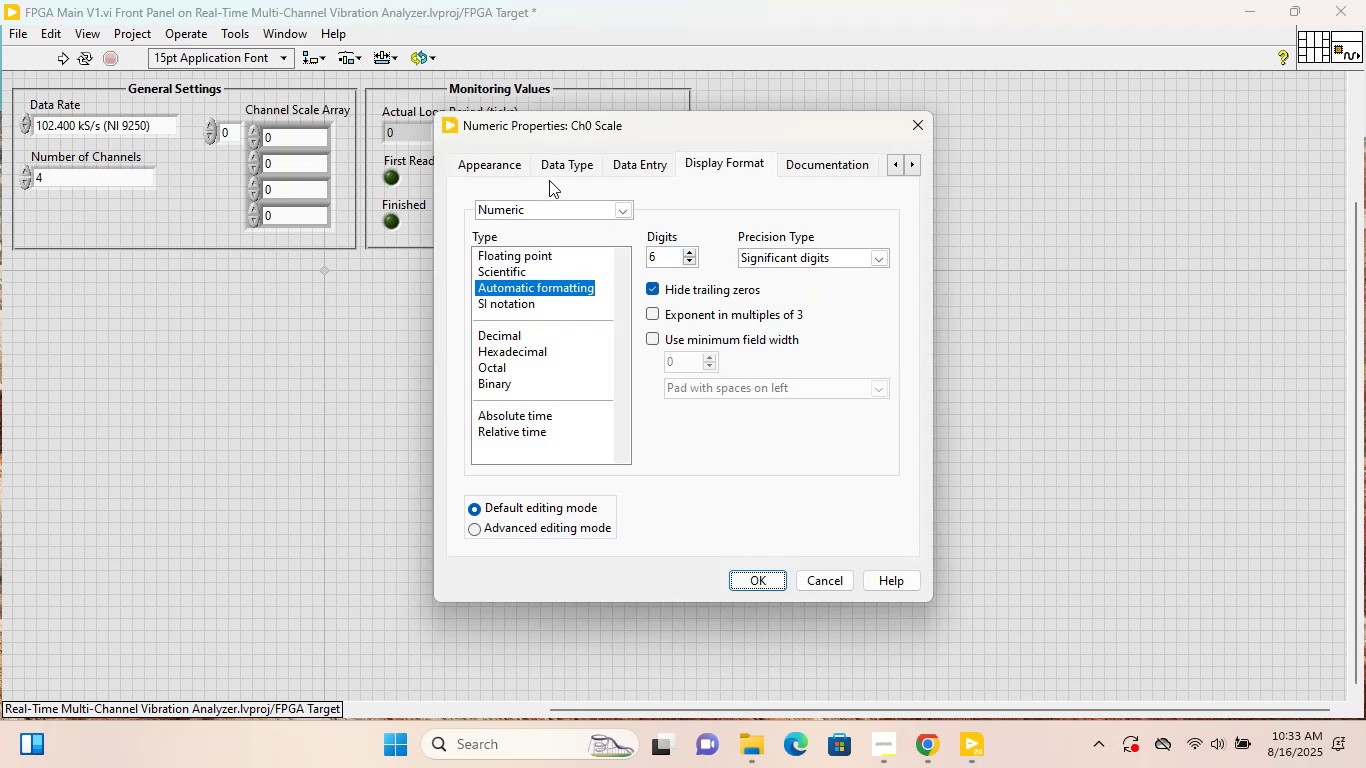 
left_click([560, 168])
 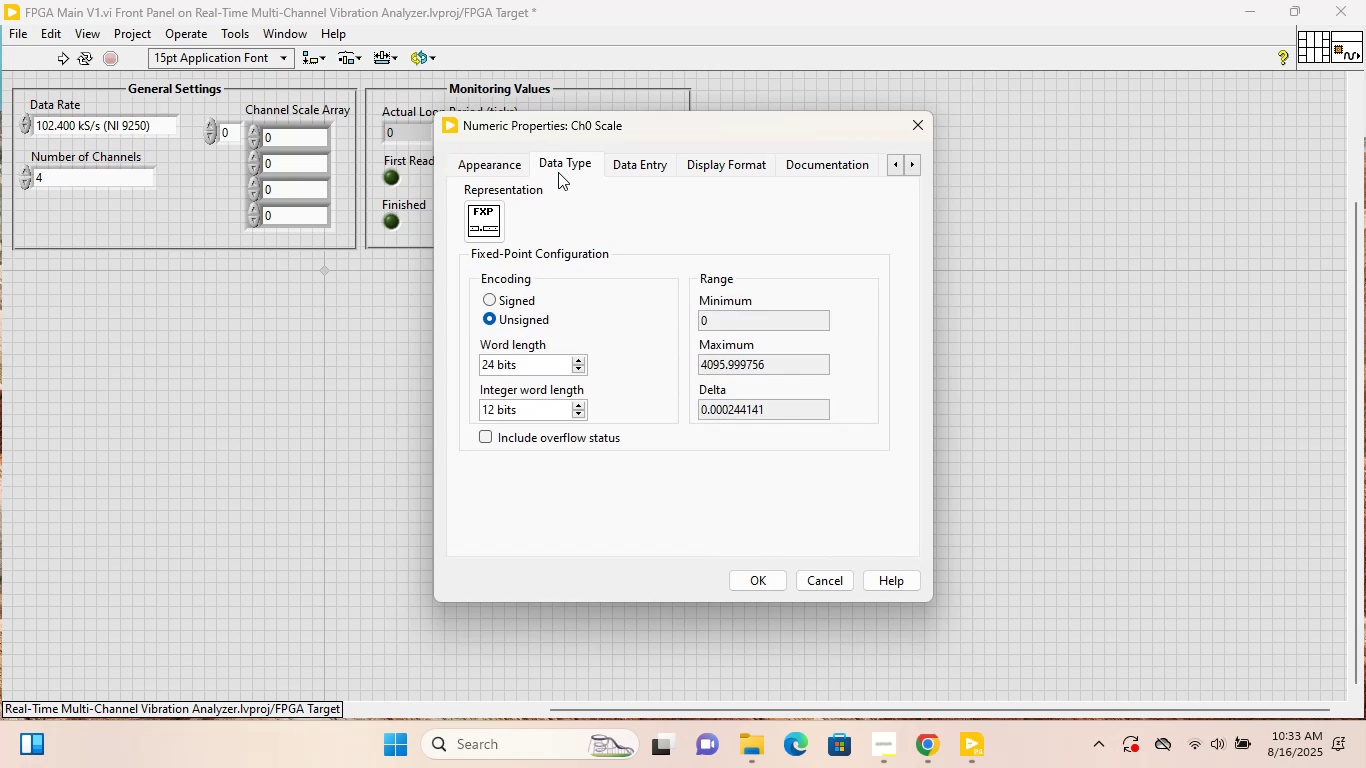 
wait(18.04)
 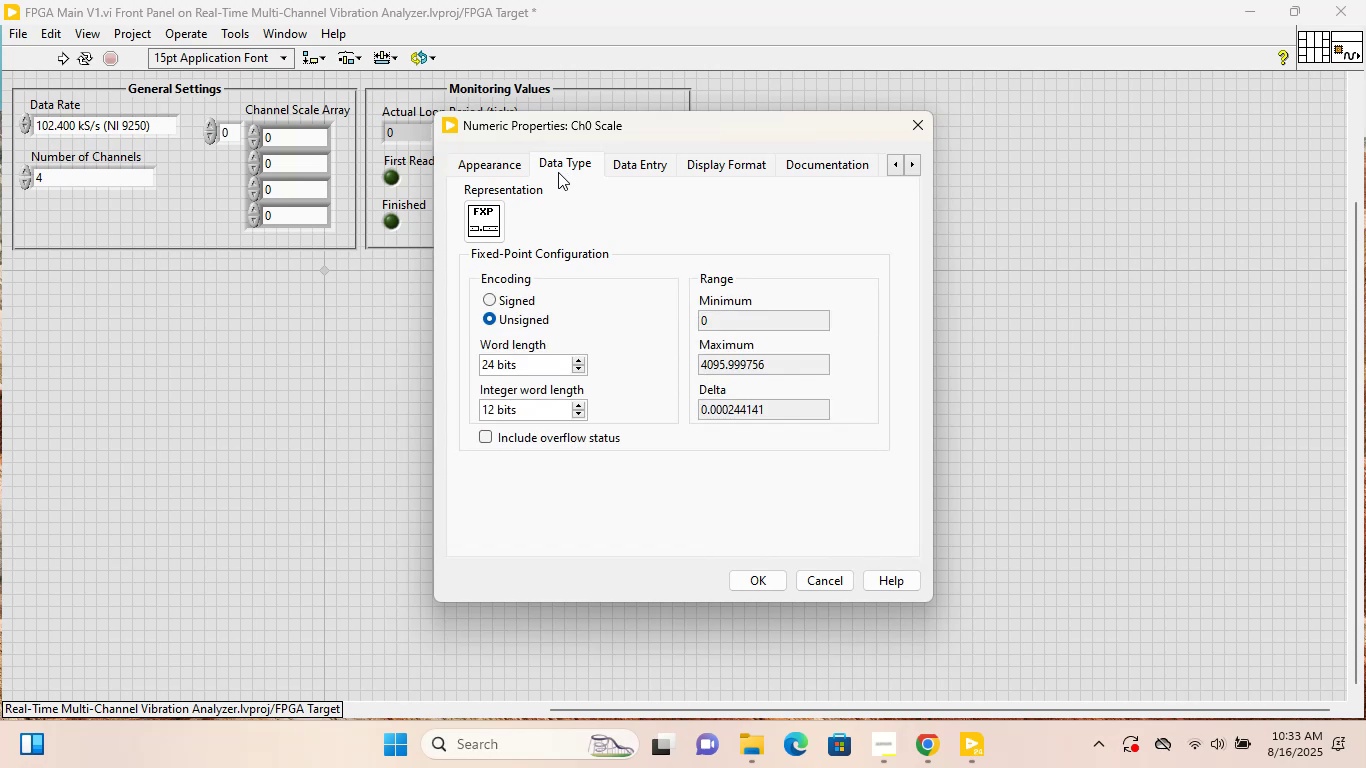 
left_click([926, 135])
 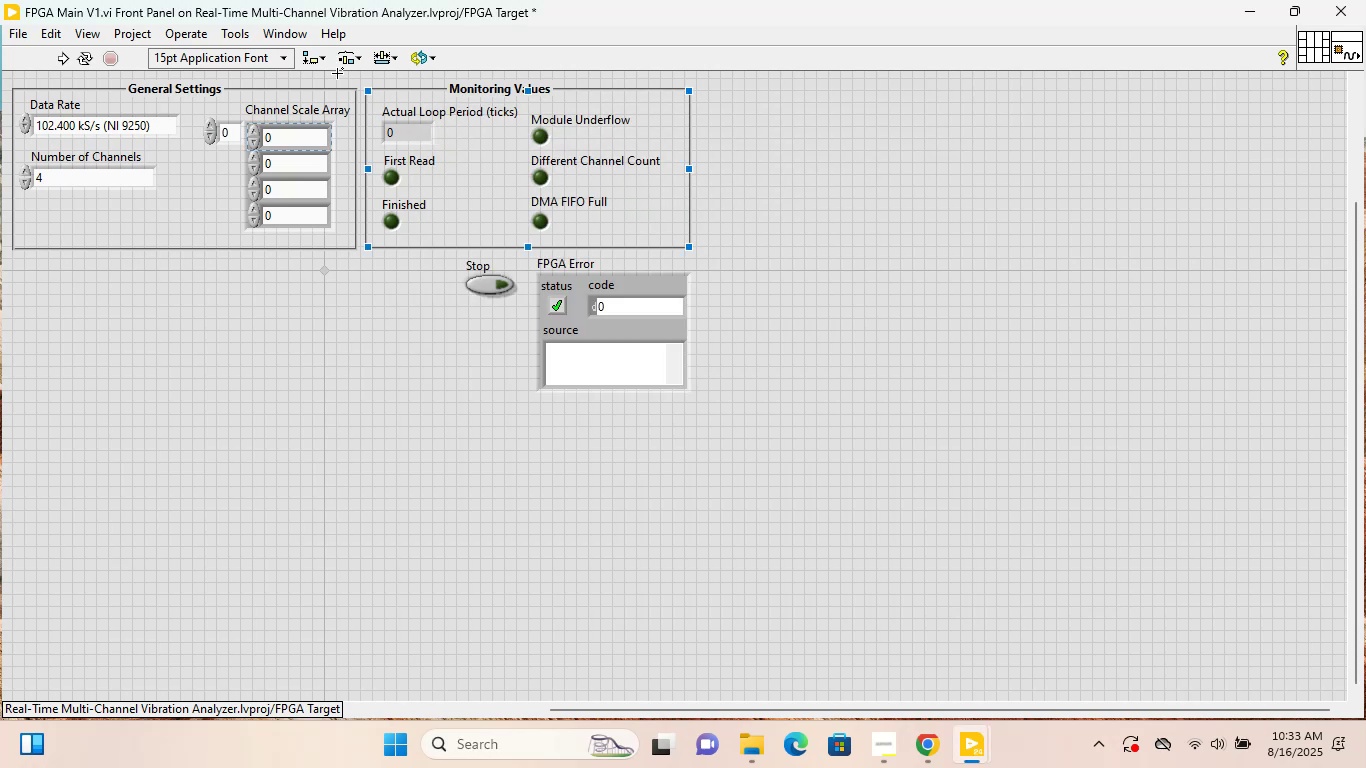 
left_click([287, 36])
 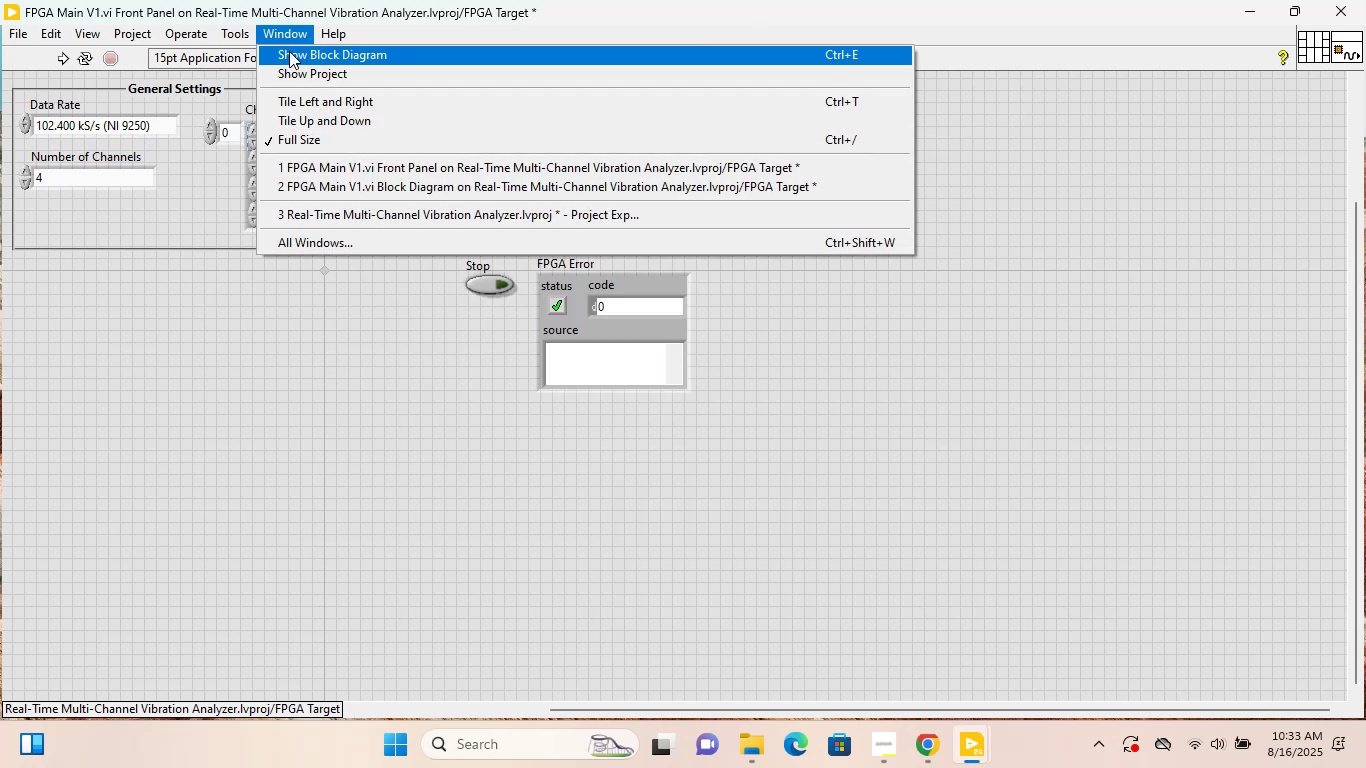 
double_click([289, 53])
 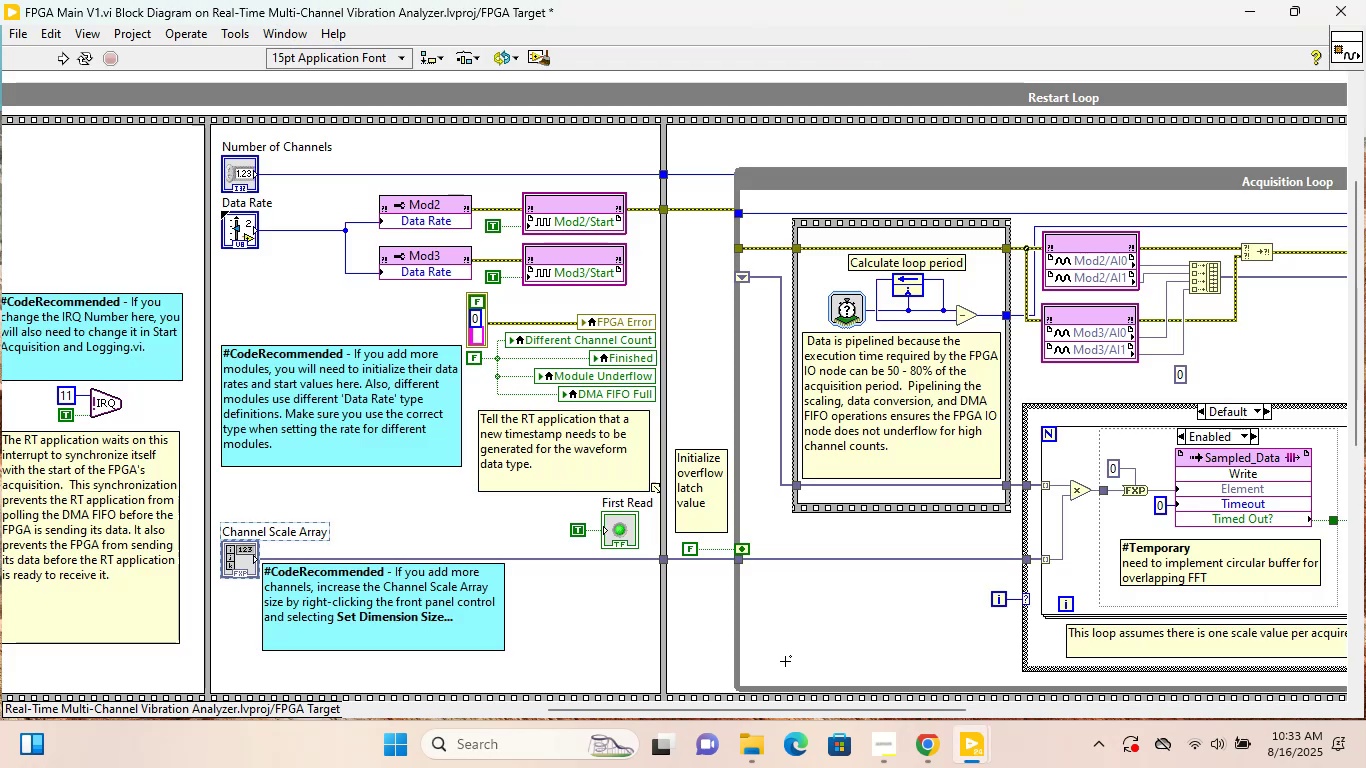 
left_click([849, 650])
 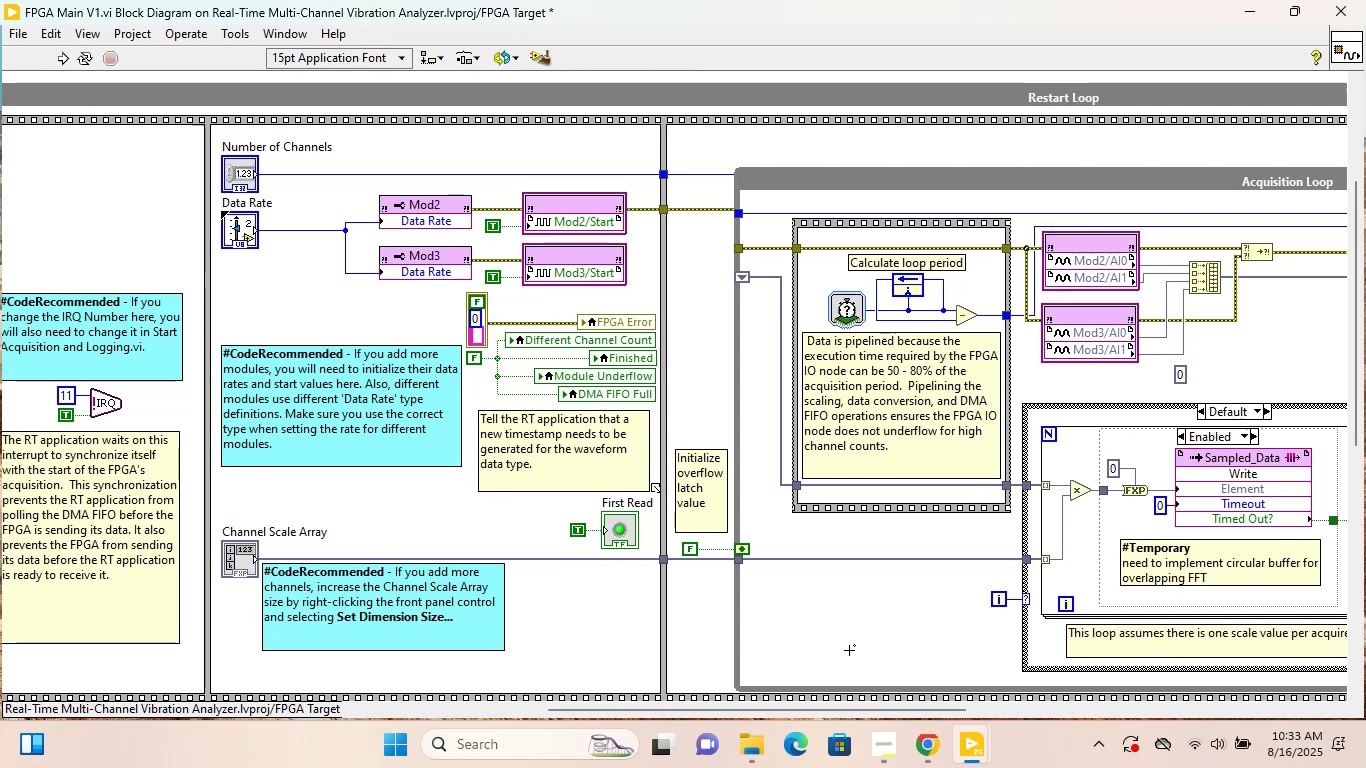 
left_click_drag(start_coordinate=[815, 709], to_coordinate=[881, 735])
 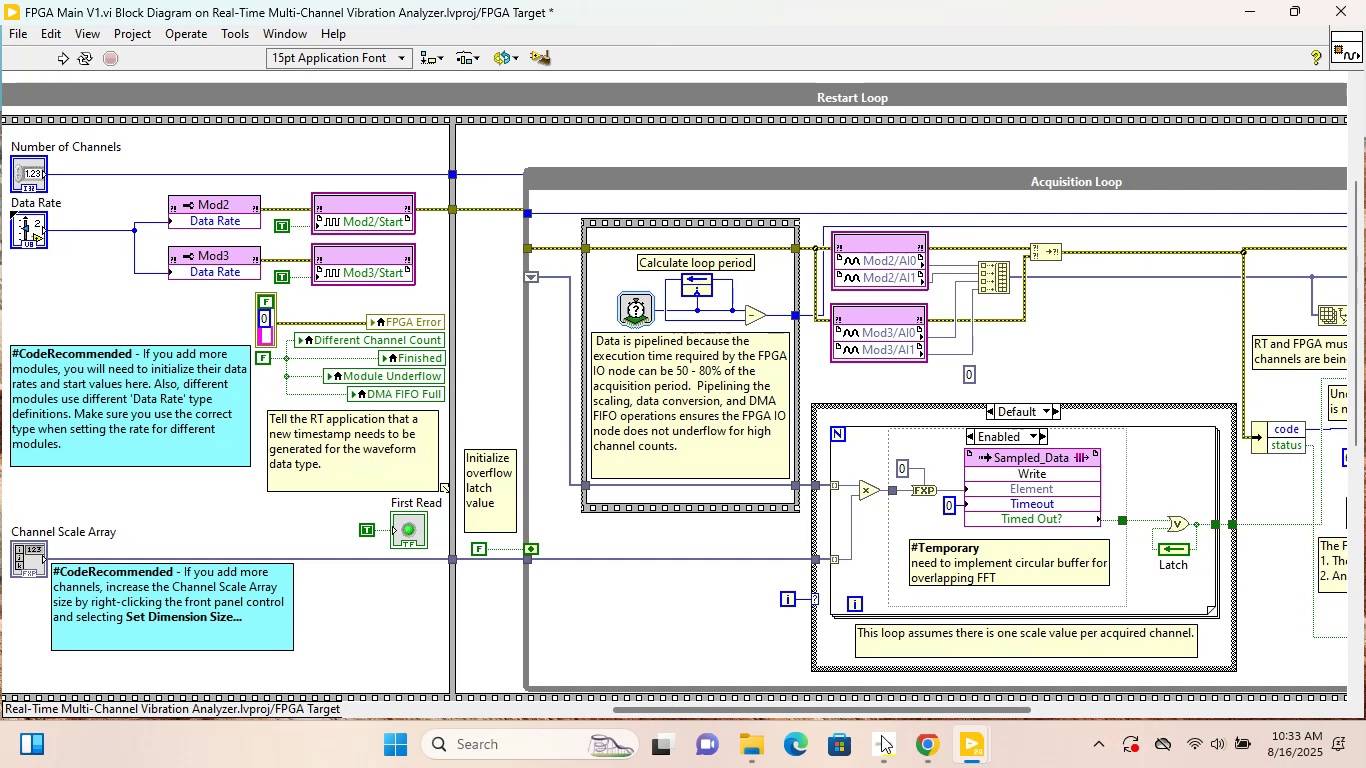 
wait(14.2)
 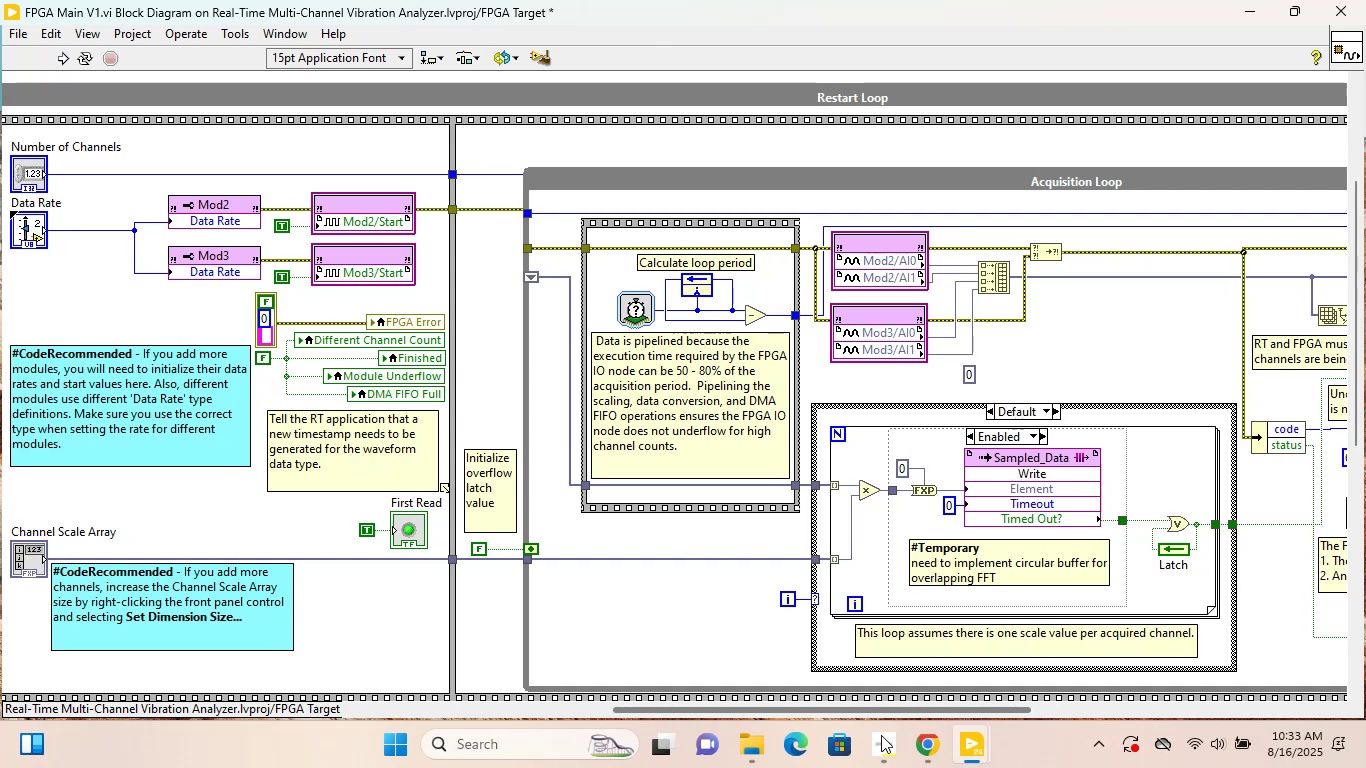 
left_click([731, 651])
 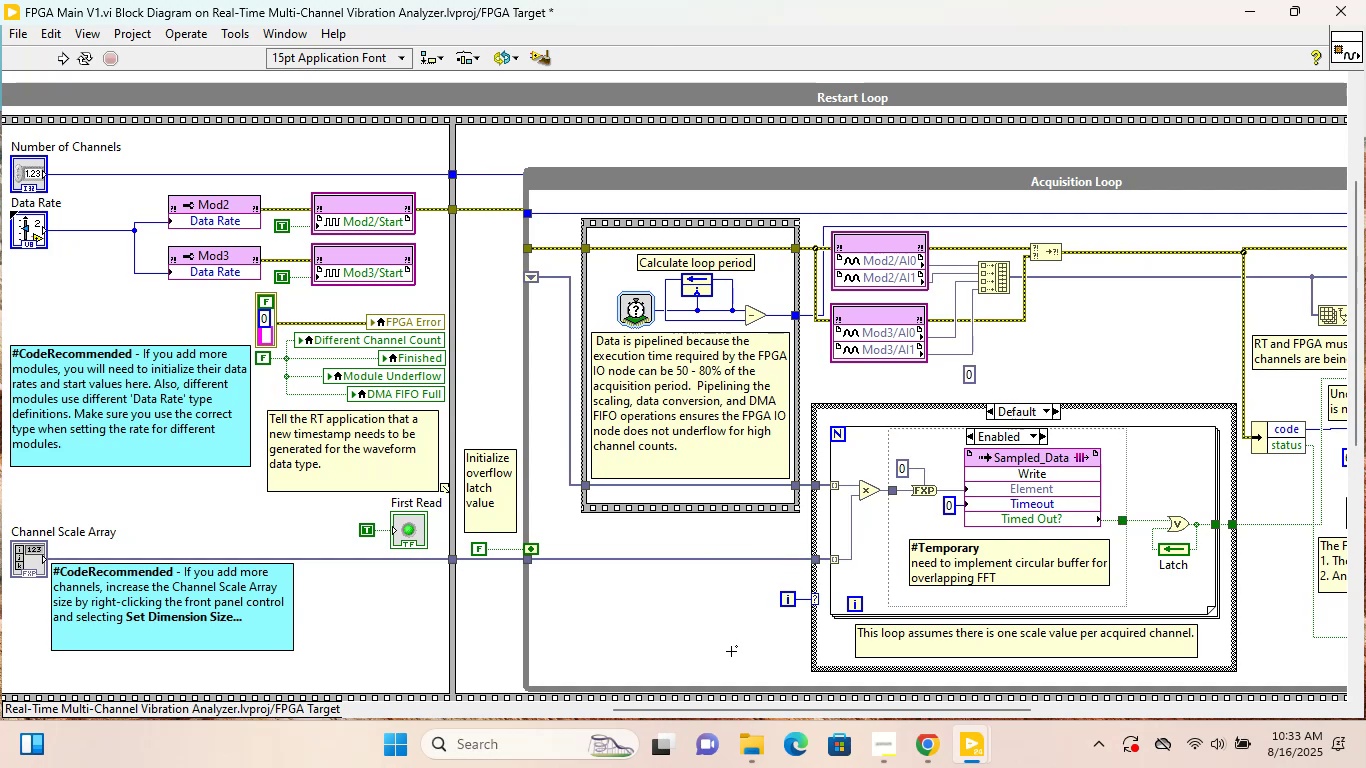 
wait(6.17)
 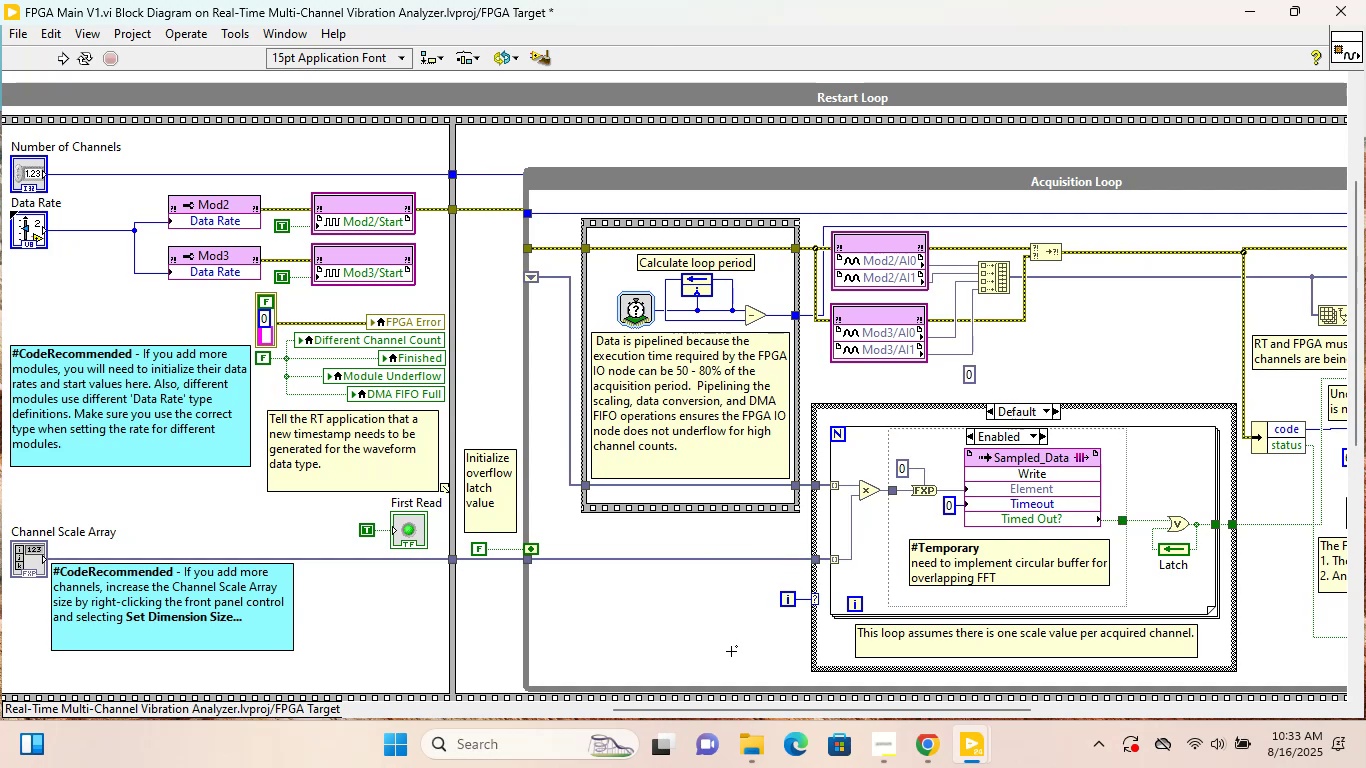 
left_click_drag(start_coordinate=[760, 706], to_coordinate=[854, 740])
 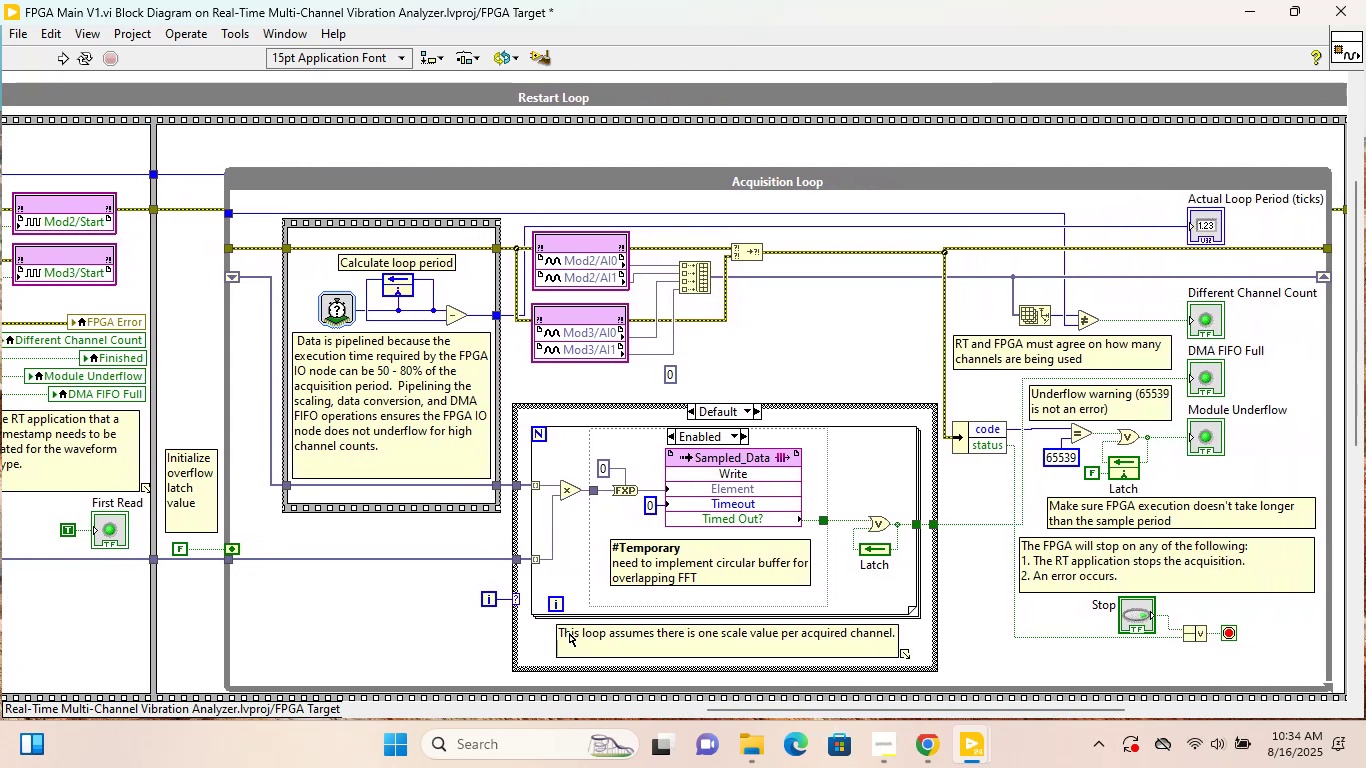 
wait(10.96)
 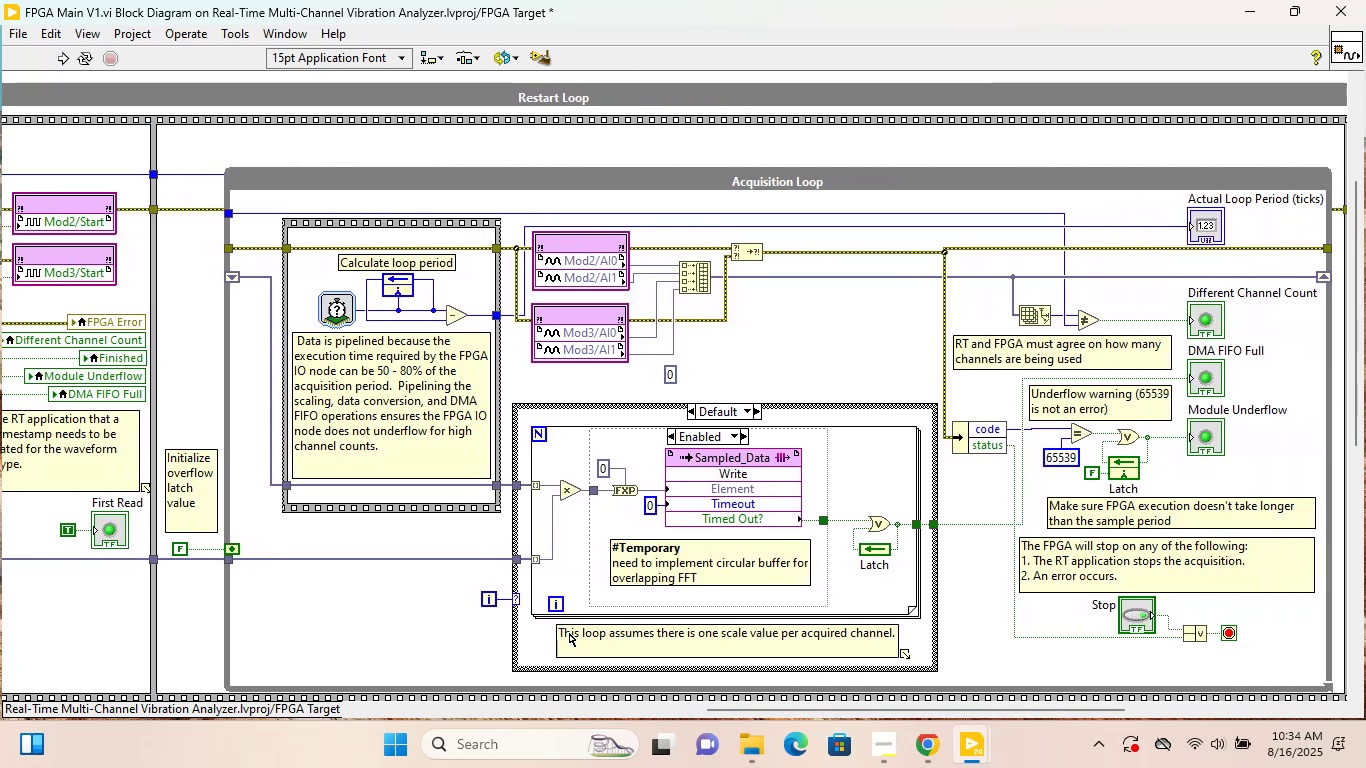 
left_click([449, 635])
 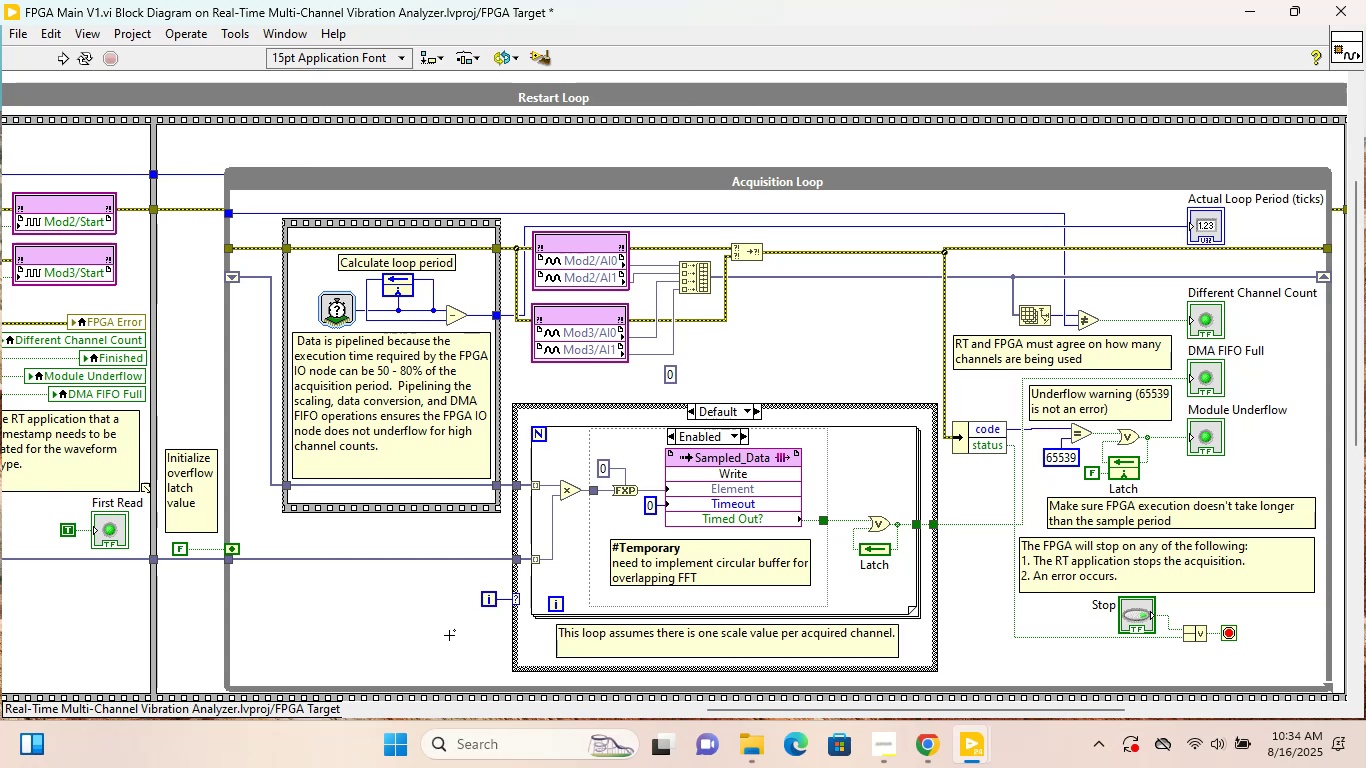 
key(Control+Shift+E)
 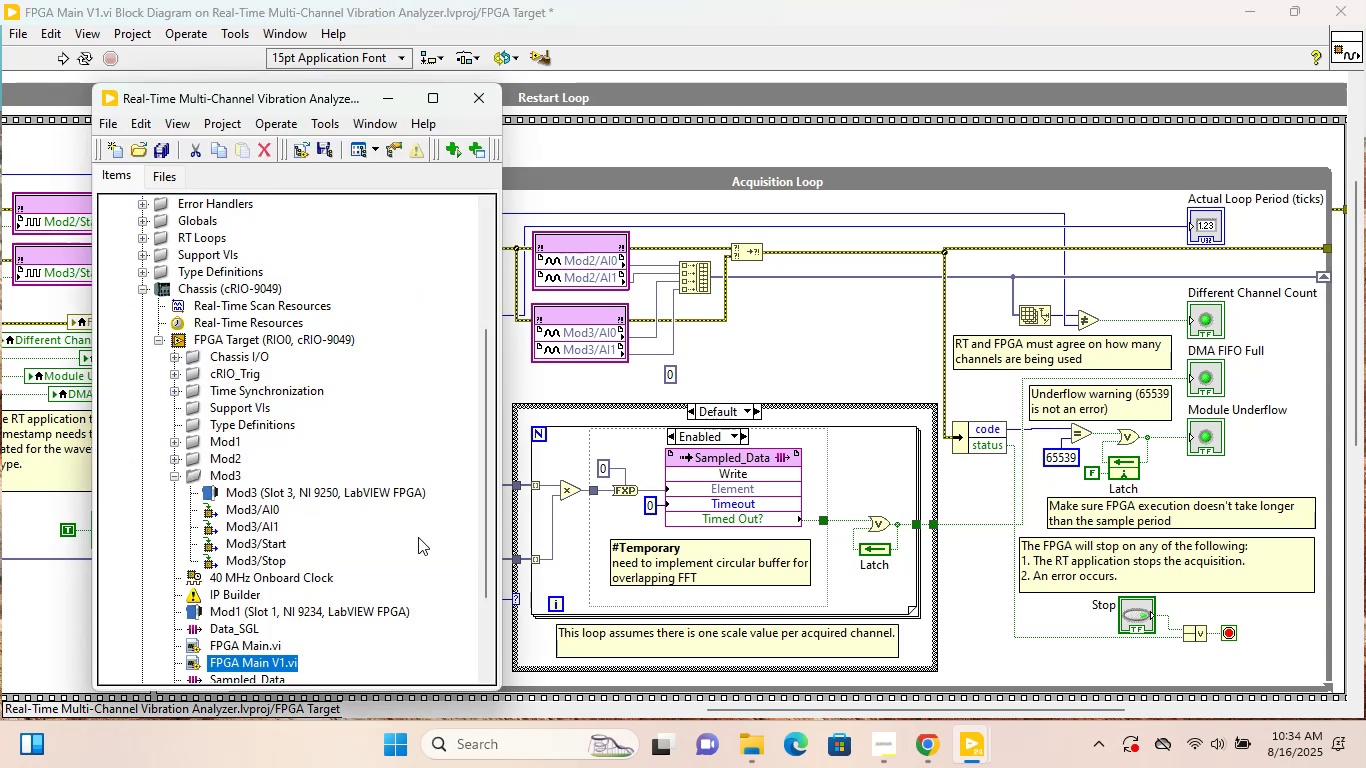 
scroll: coordinate [308, 585], scroll_direction: down, amount: 2.0
 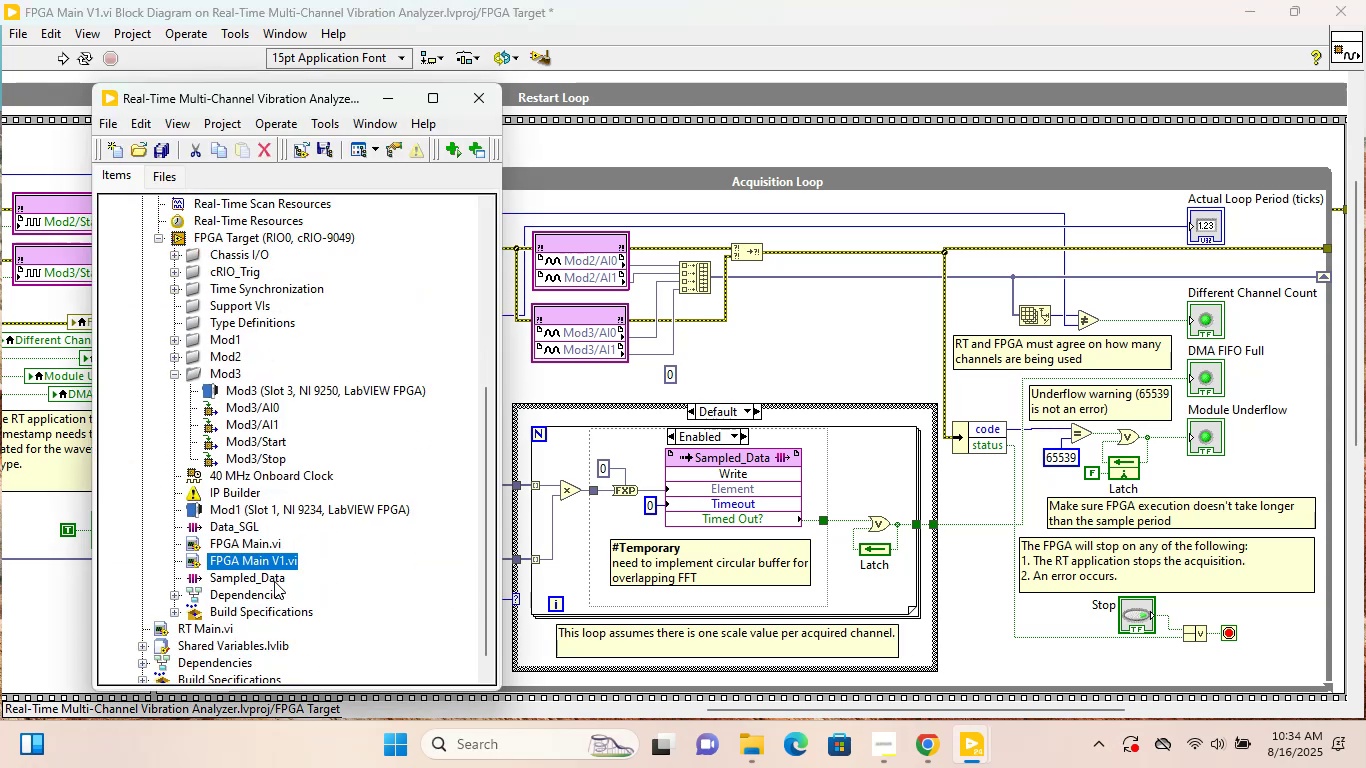 
double_click([274, 579])
 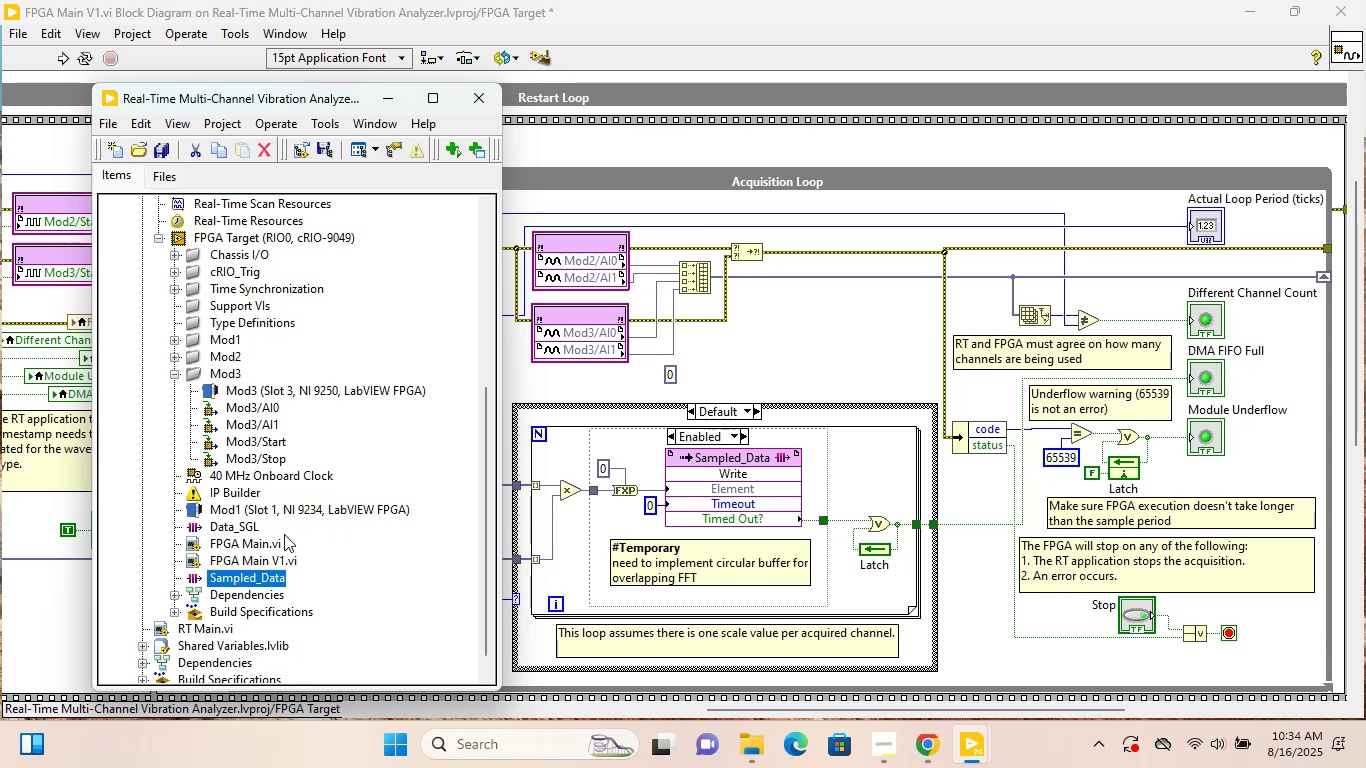 
wait(22.33)
 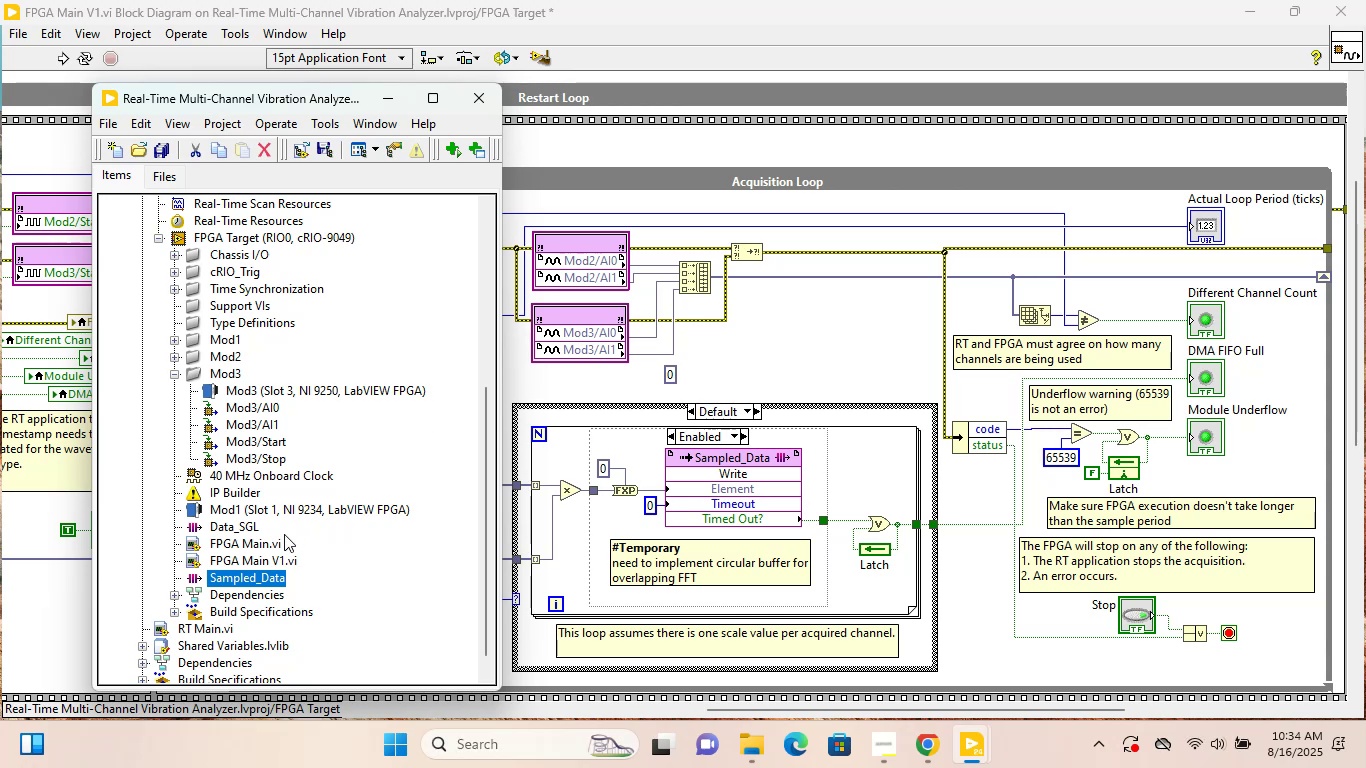 
left_click([329, 153])
 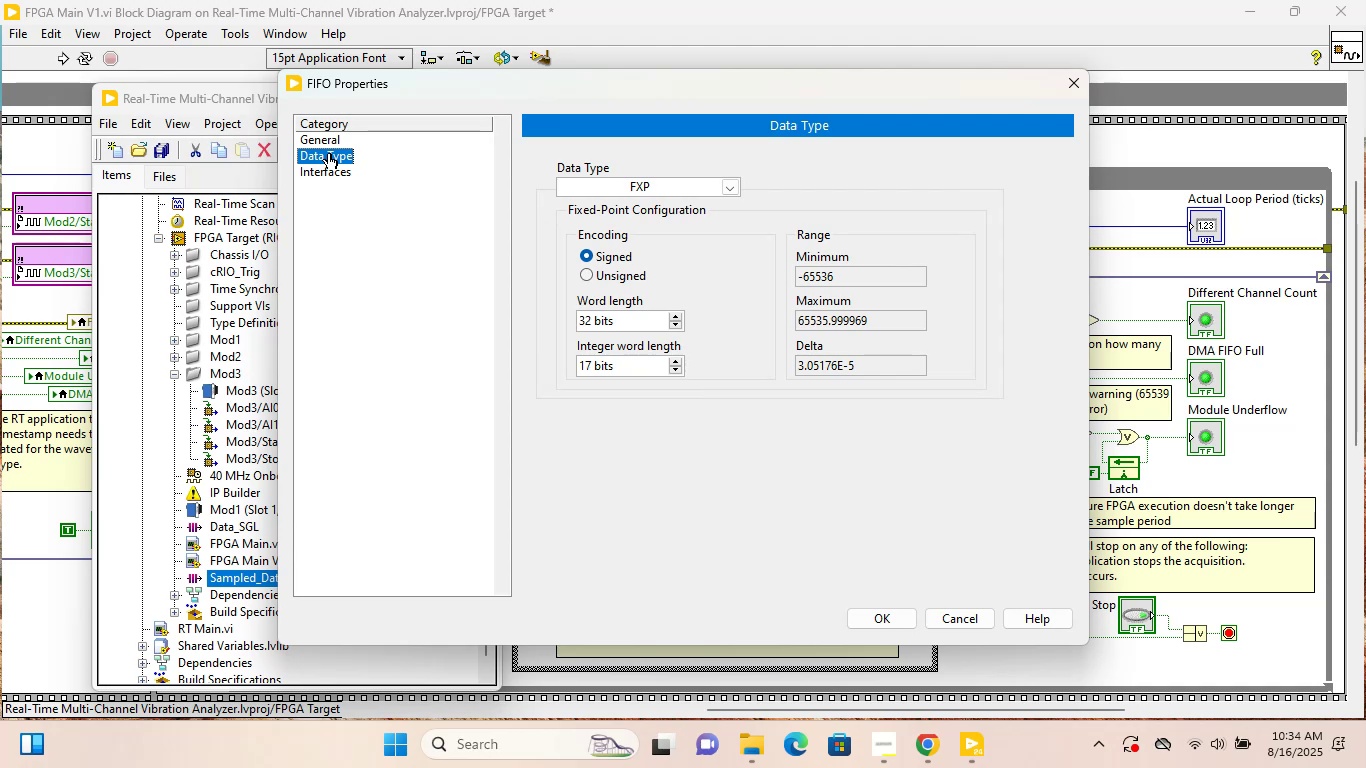 
wait(14.89)
 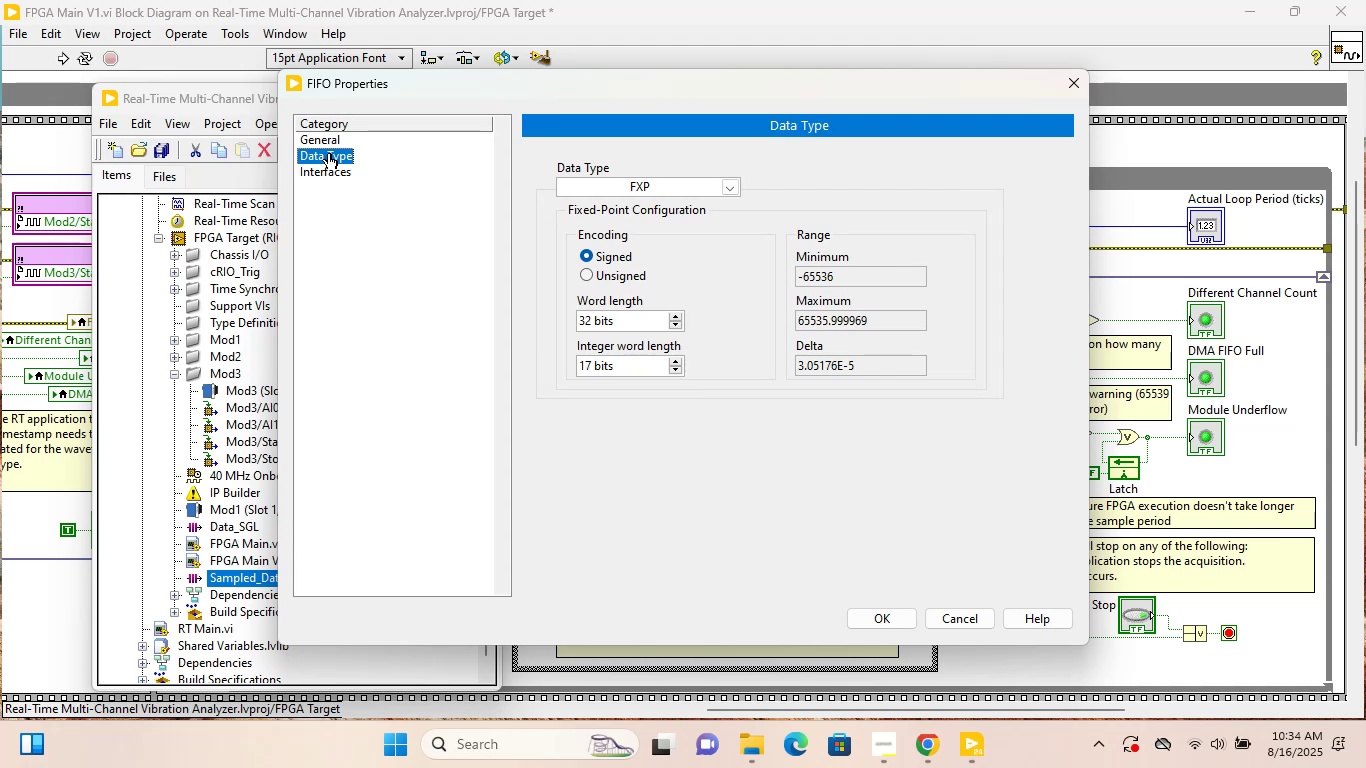 
double_click([314, 168])
 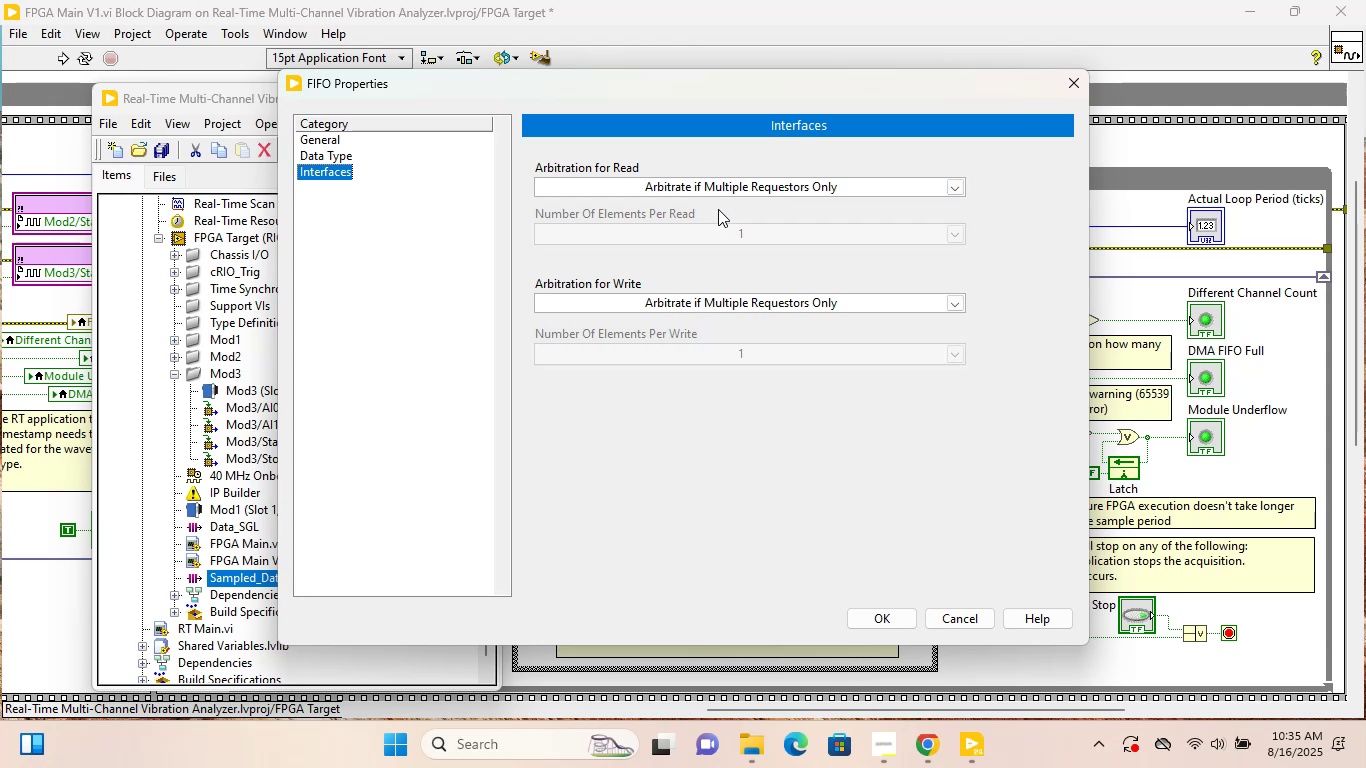 
wait(8.18)
 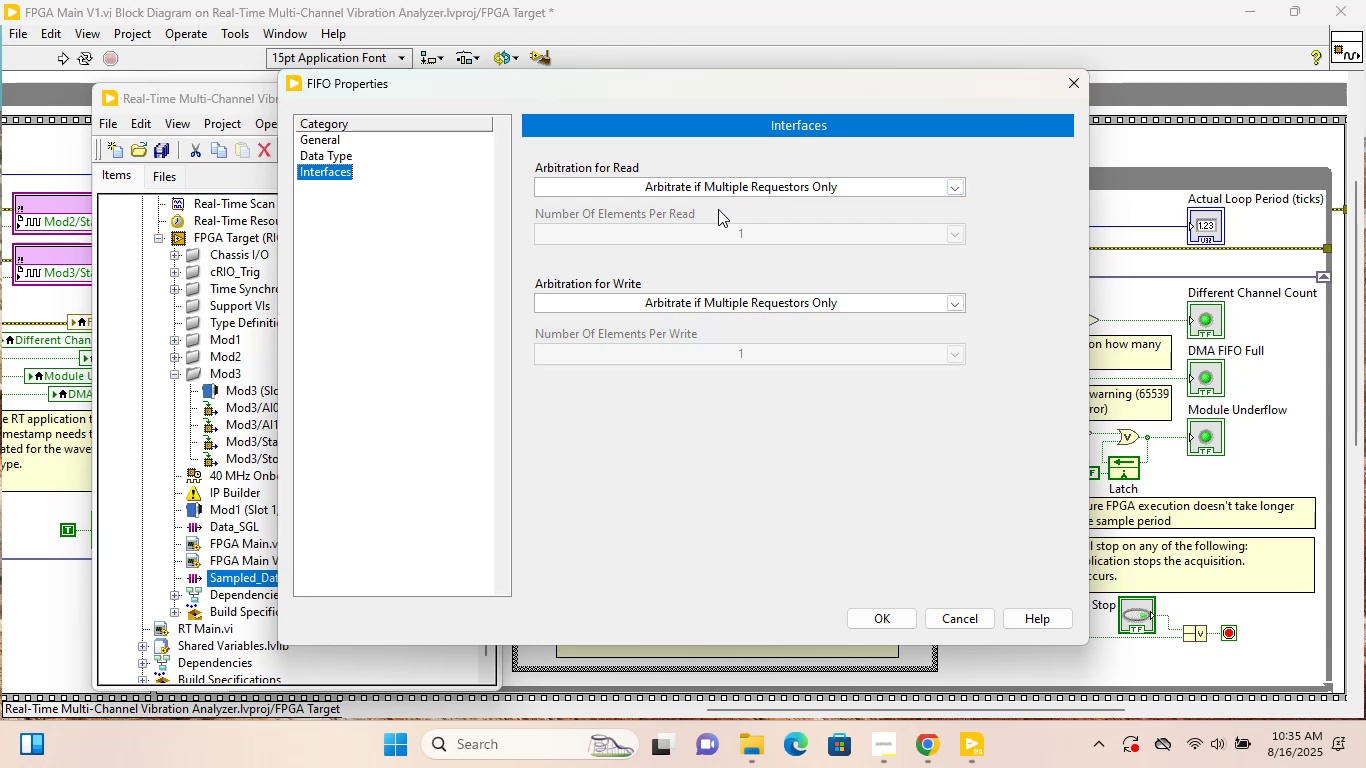 
left_click([744, 181])
 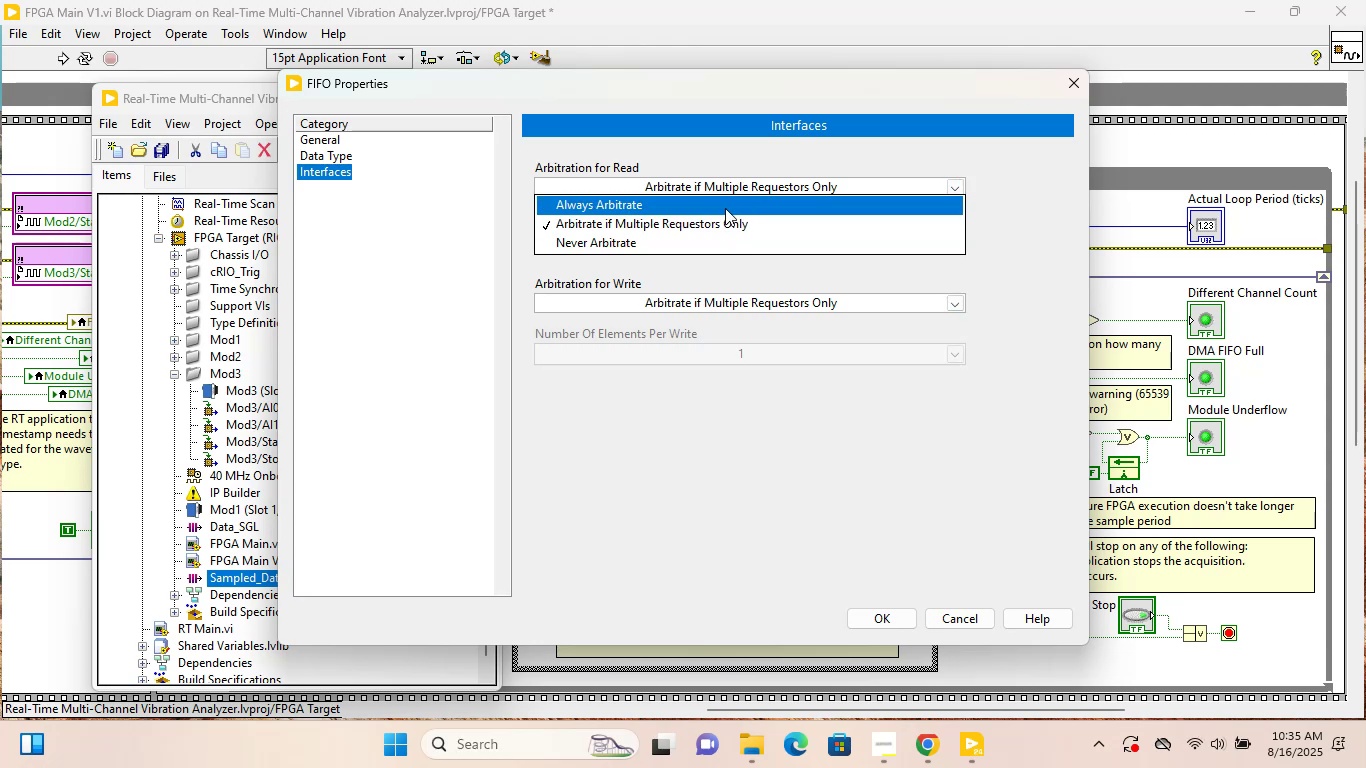 
wait(5.79)
 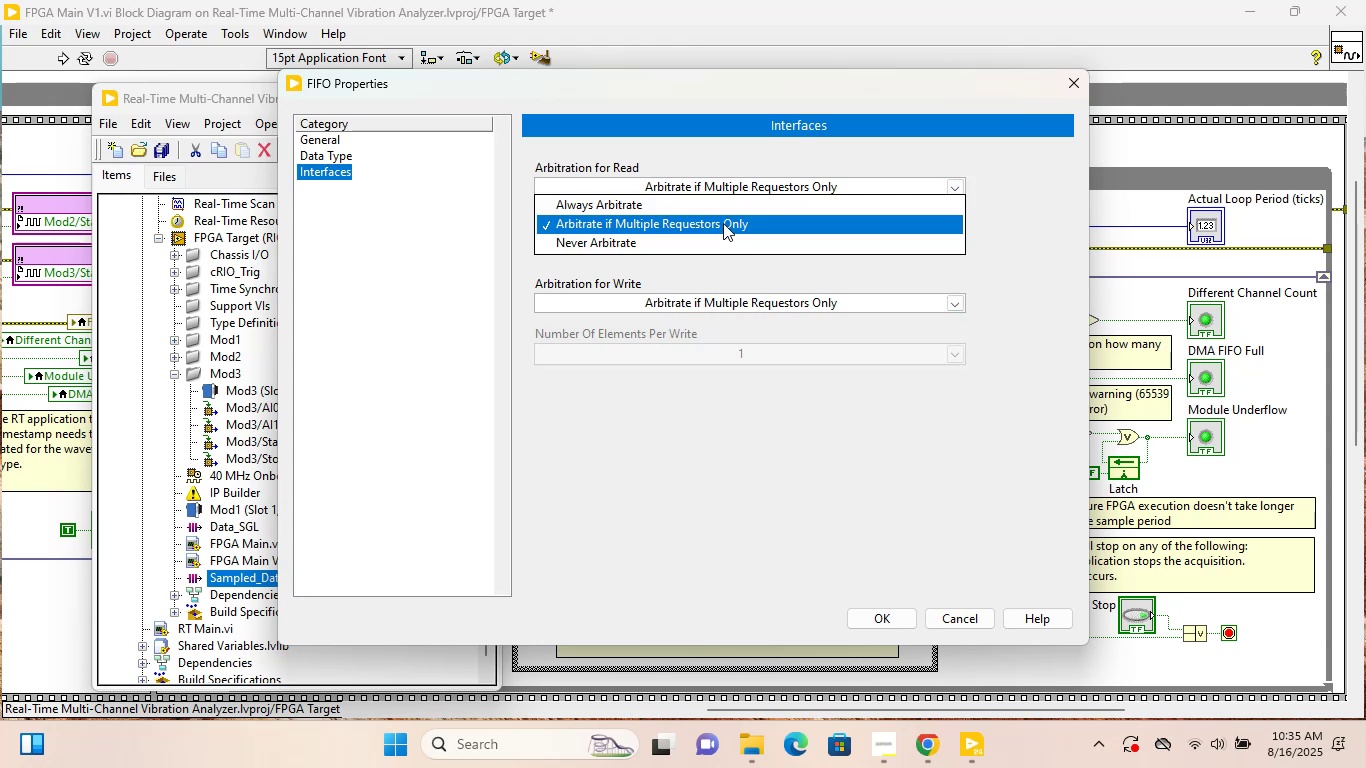 
left_click([725, 208])
 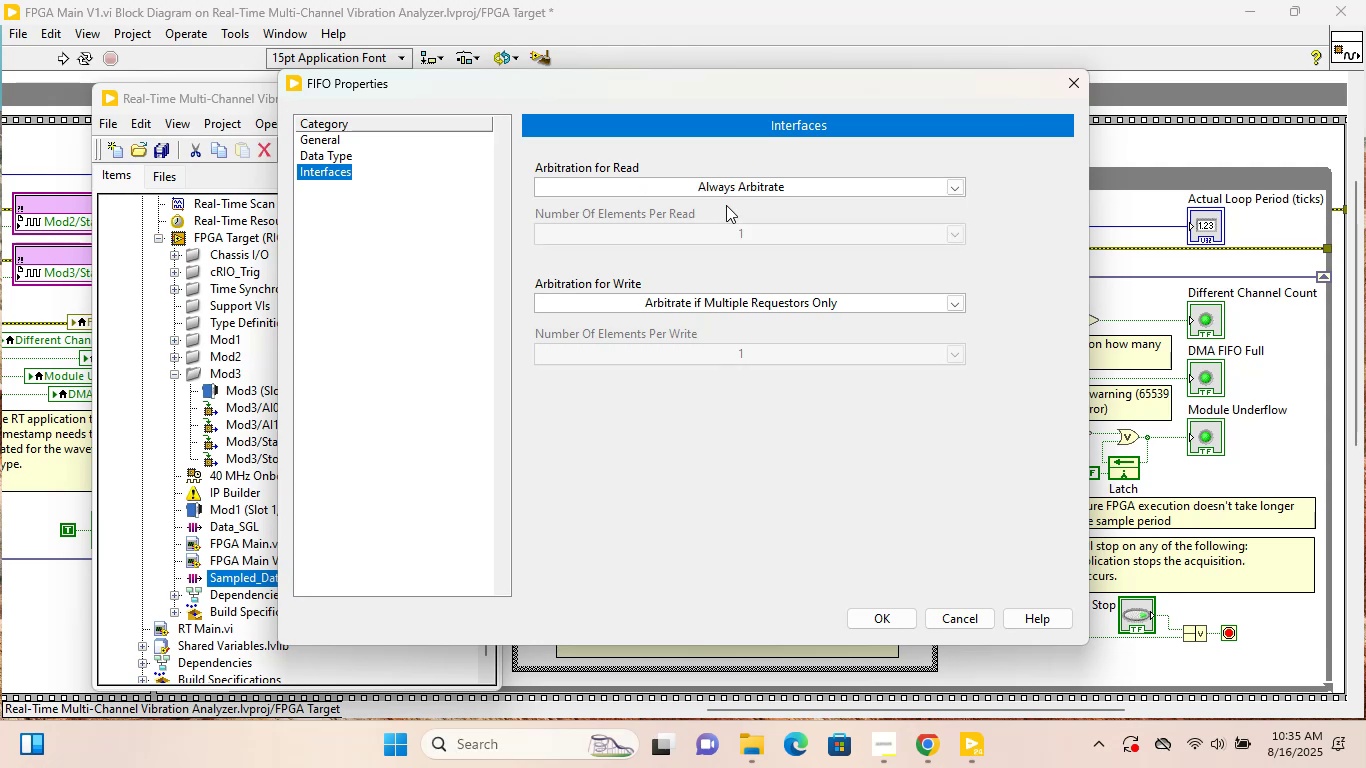 
left_click([734, 189])
 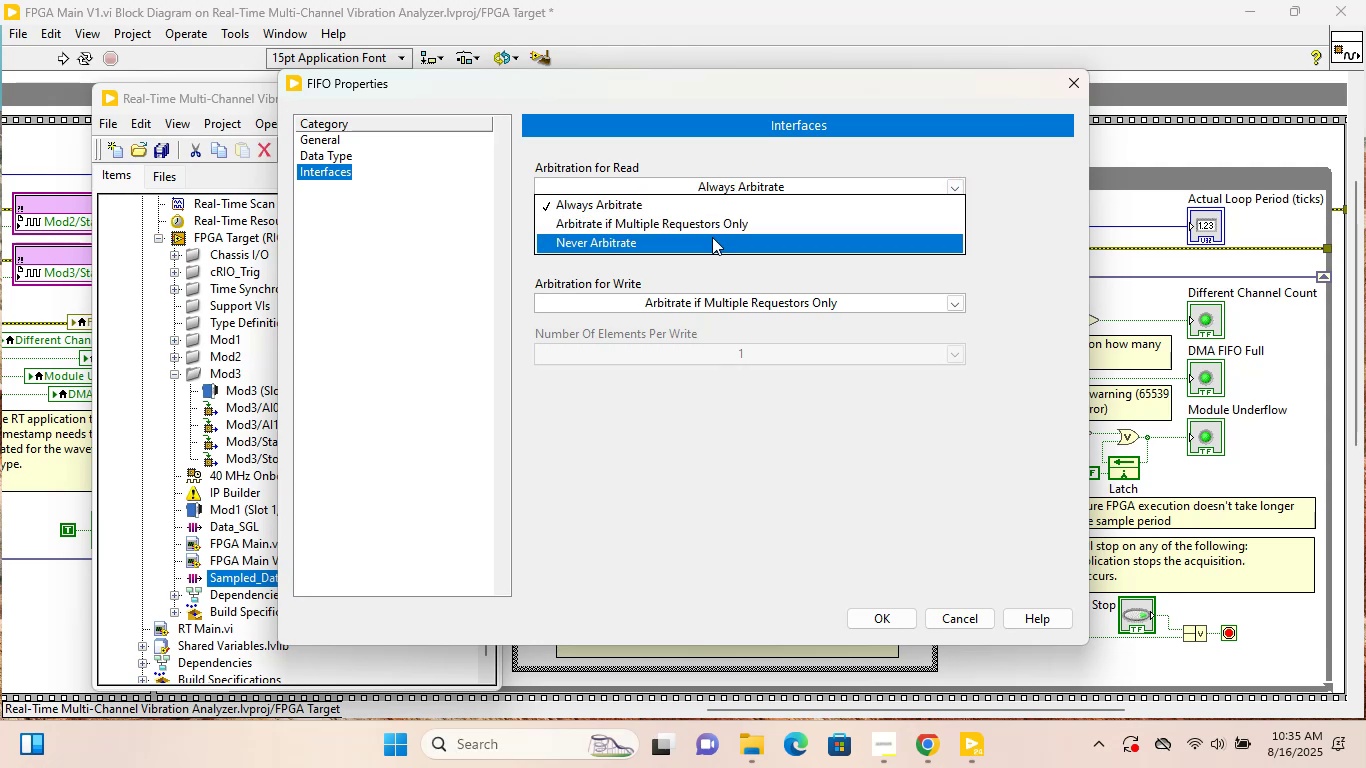 
left_click([712, 238])
 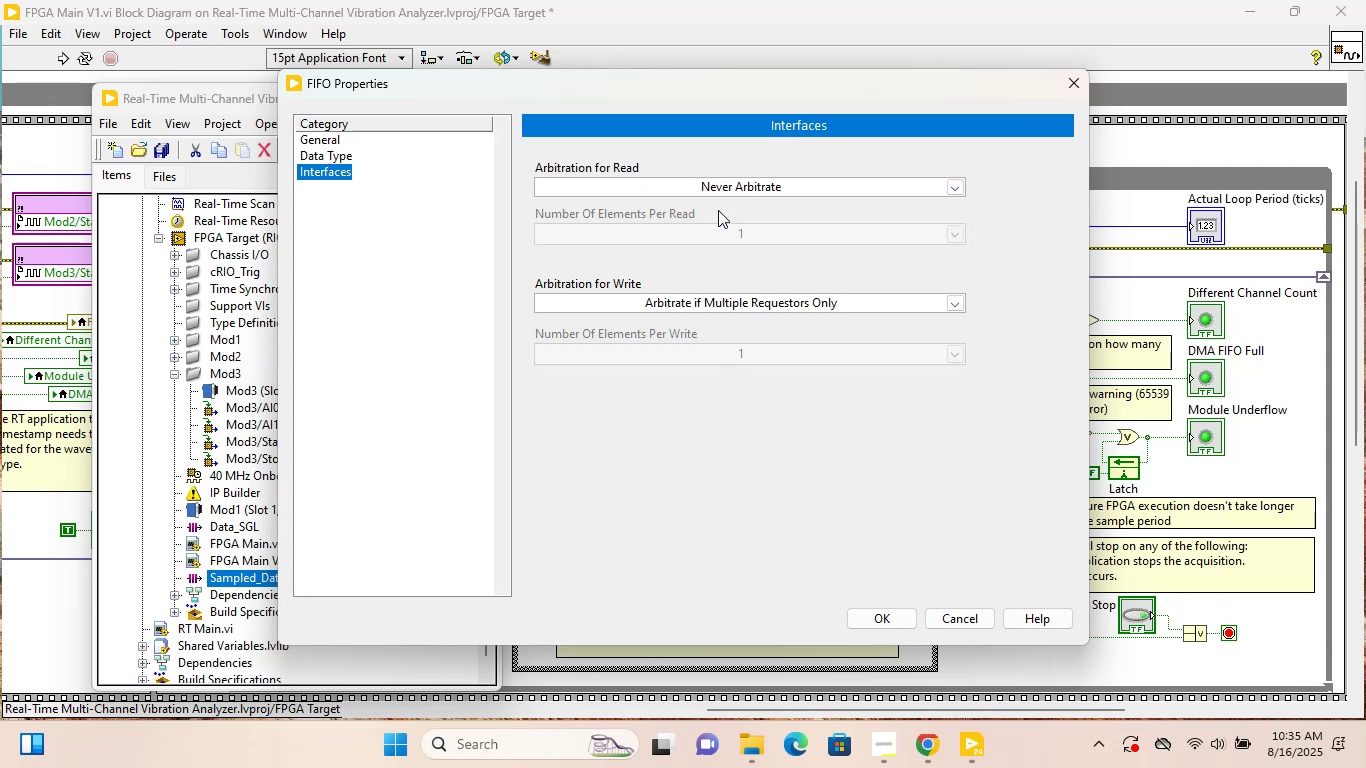 
left_click([730, 184])
 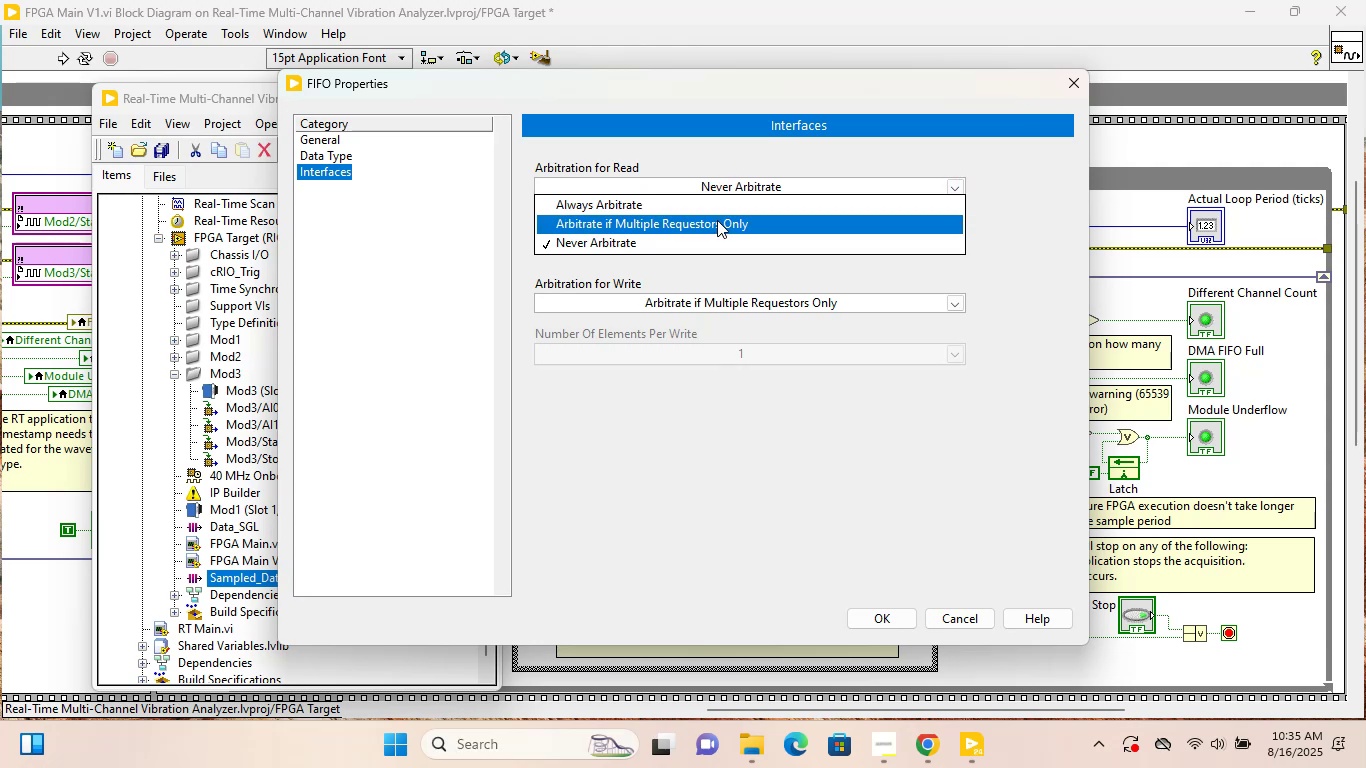 
left_click([717, 220])
 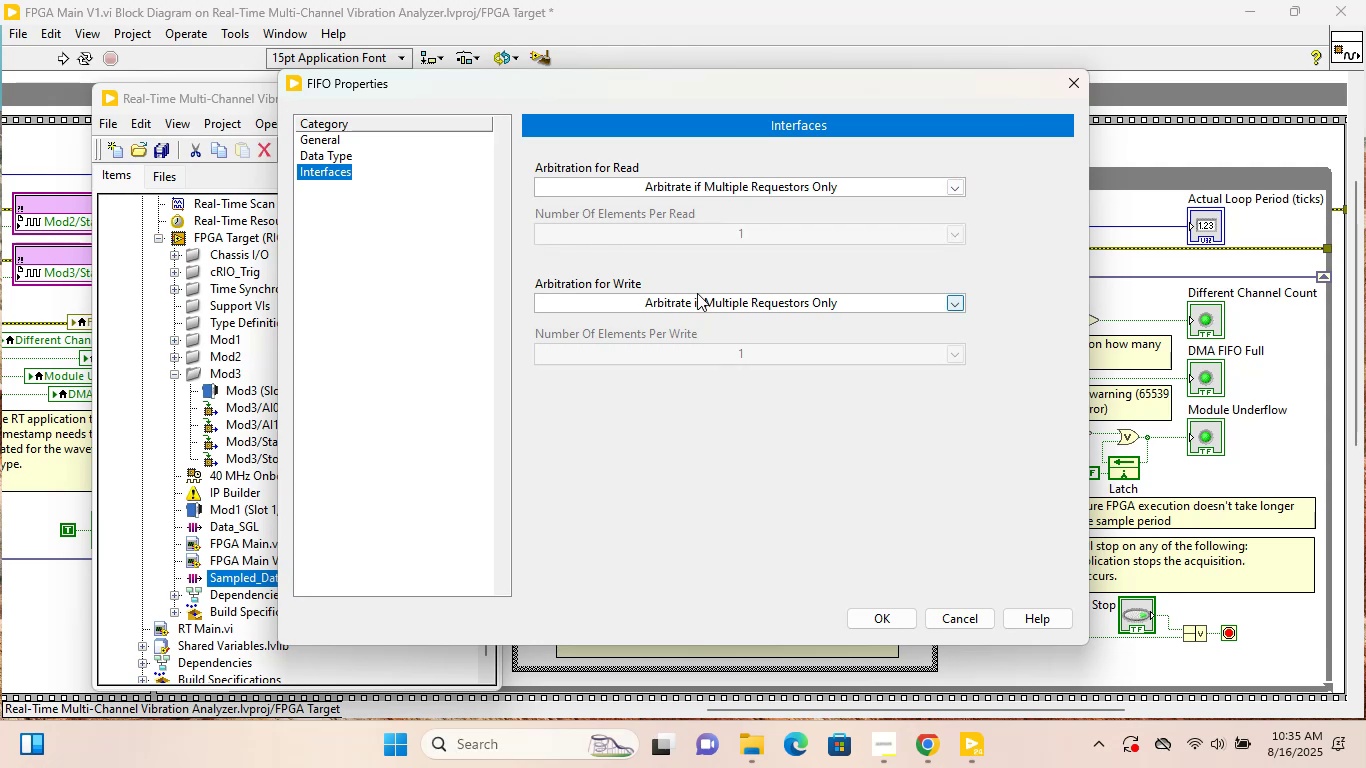 
left_click([696, 302])
 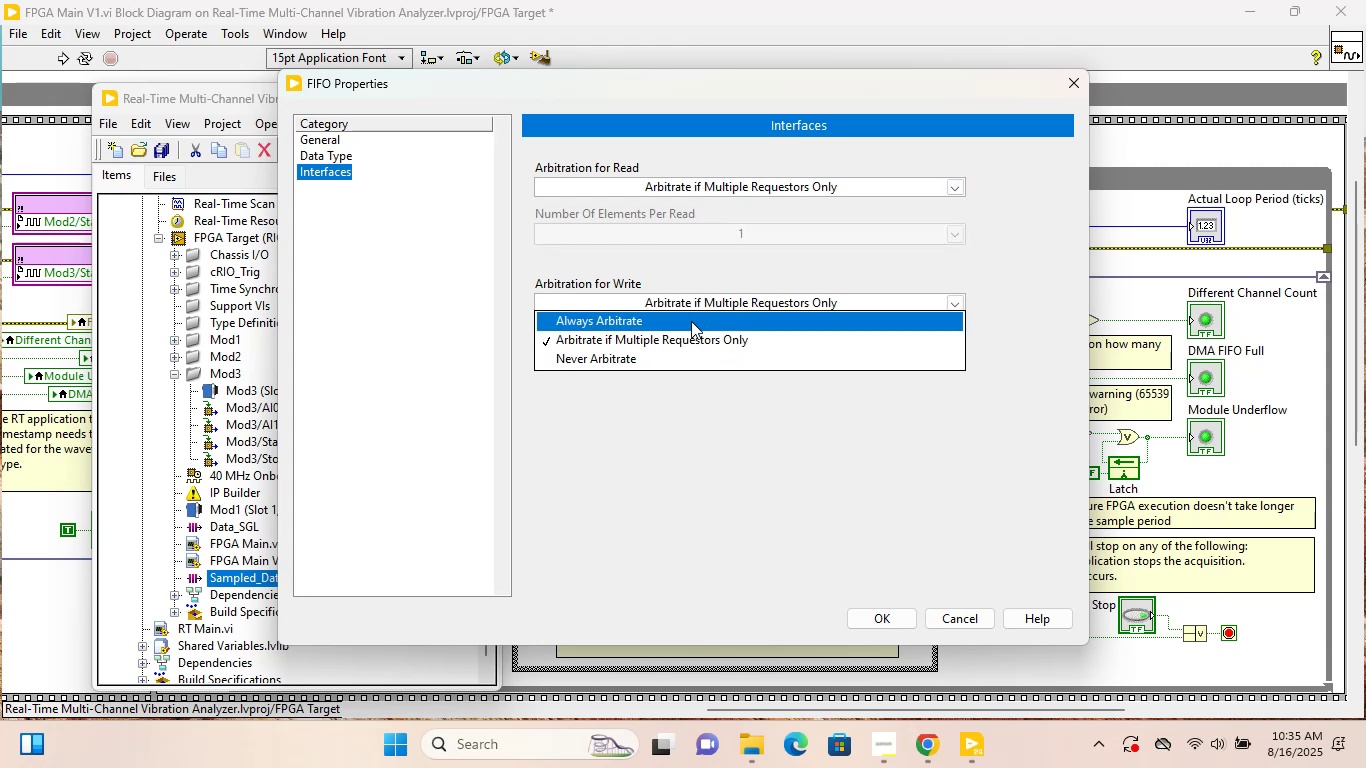 
left_click([691, 321])
 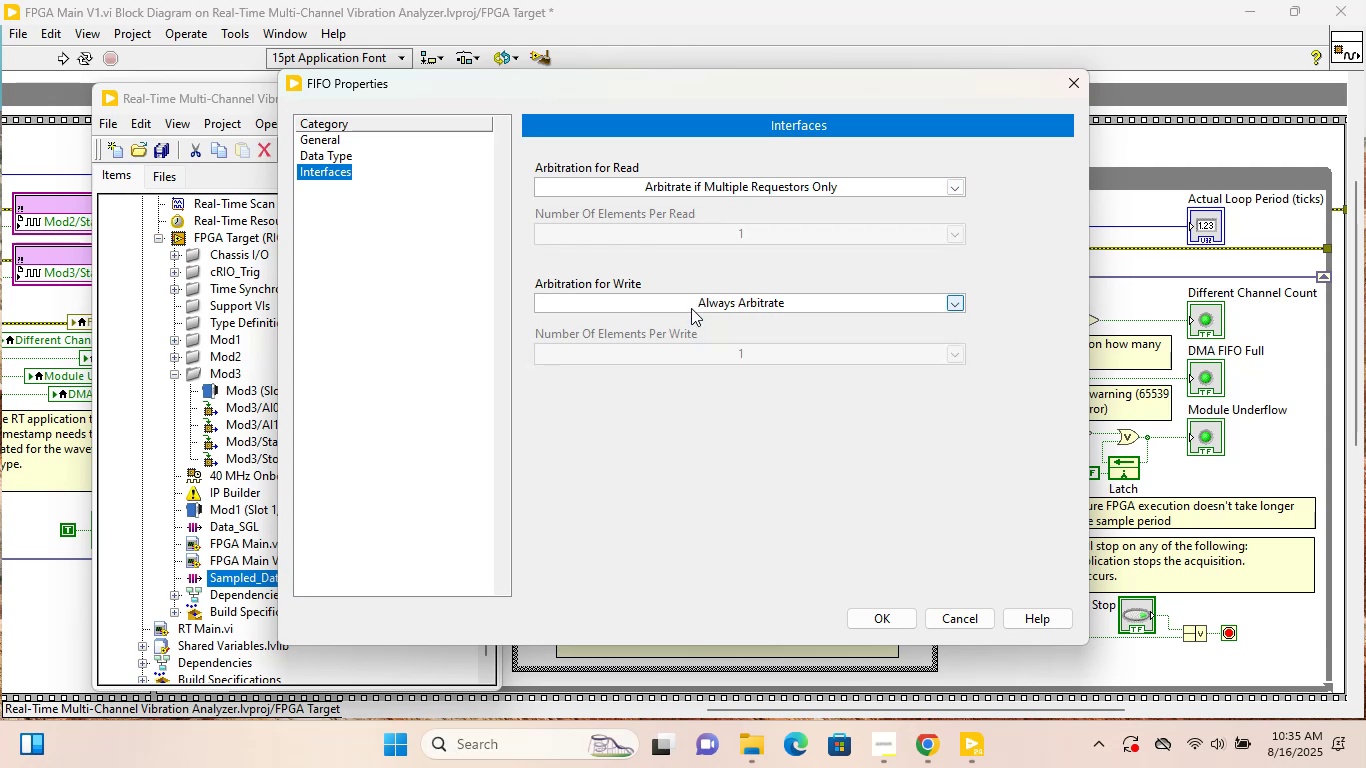 
left_click([692, 301])
 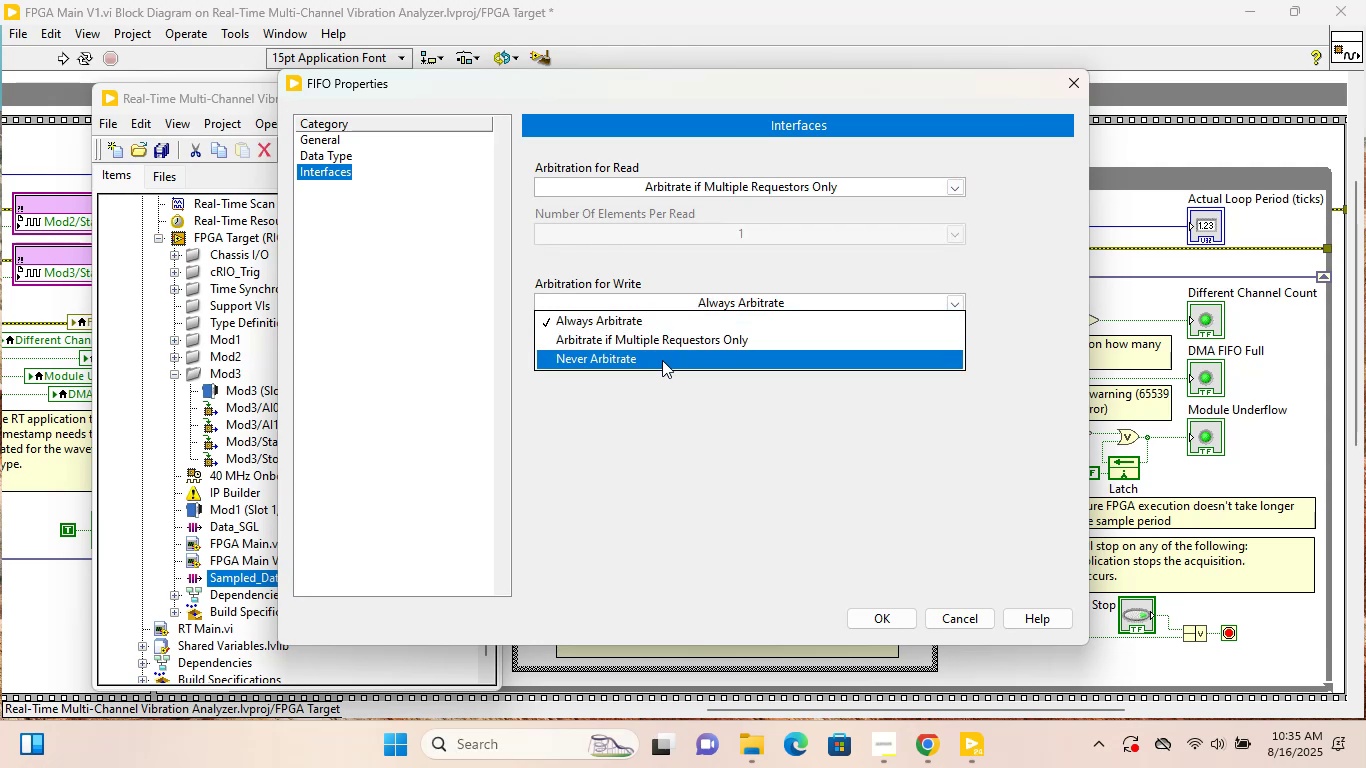 
left_click([659, 366])
 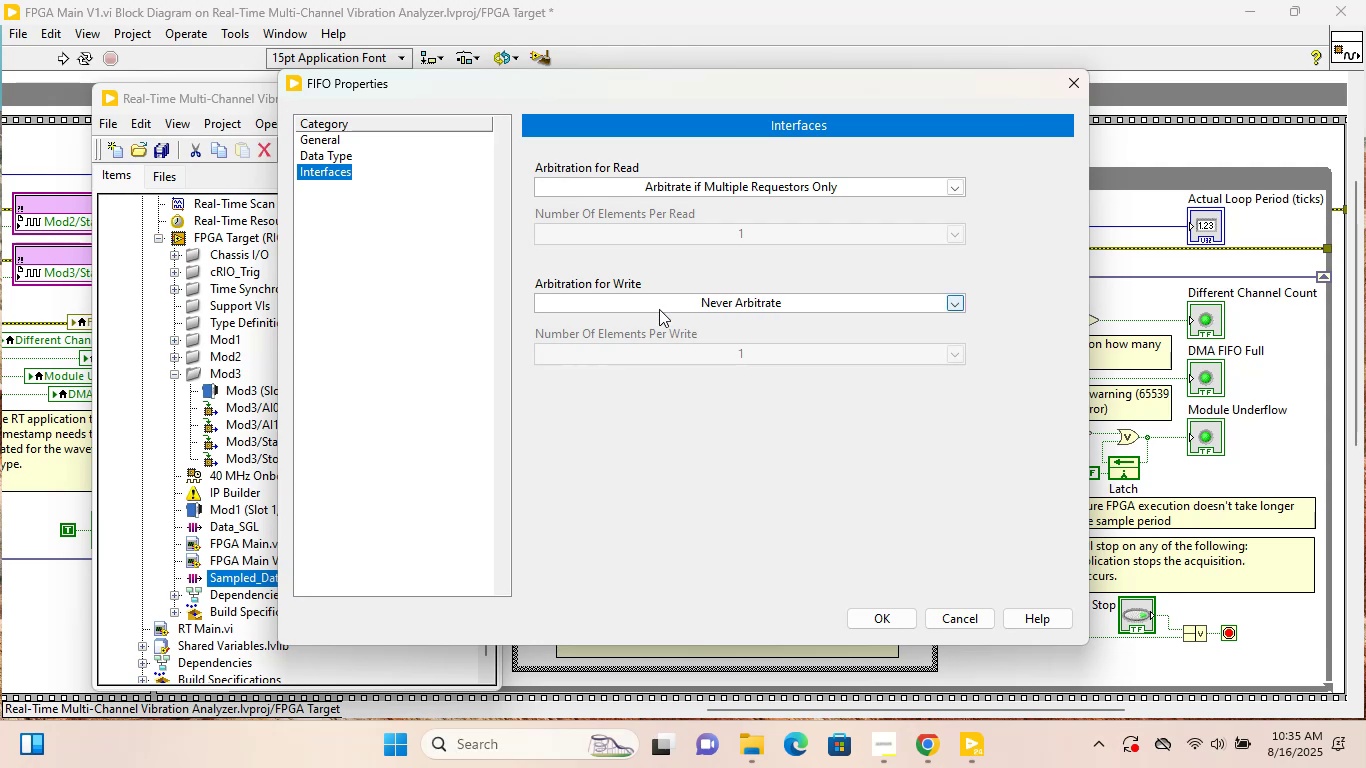 
left_click([661, 301])
 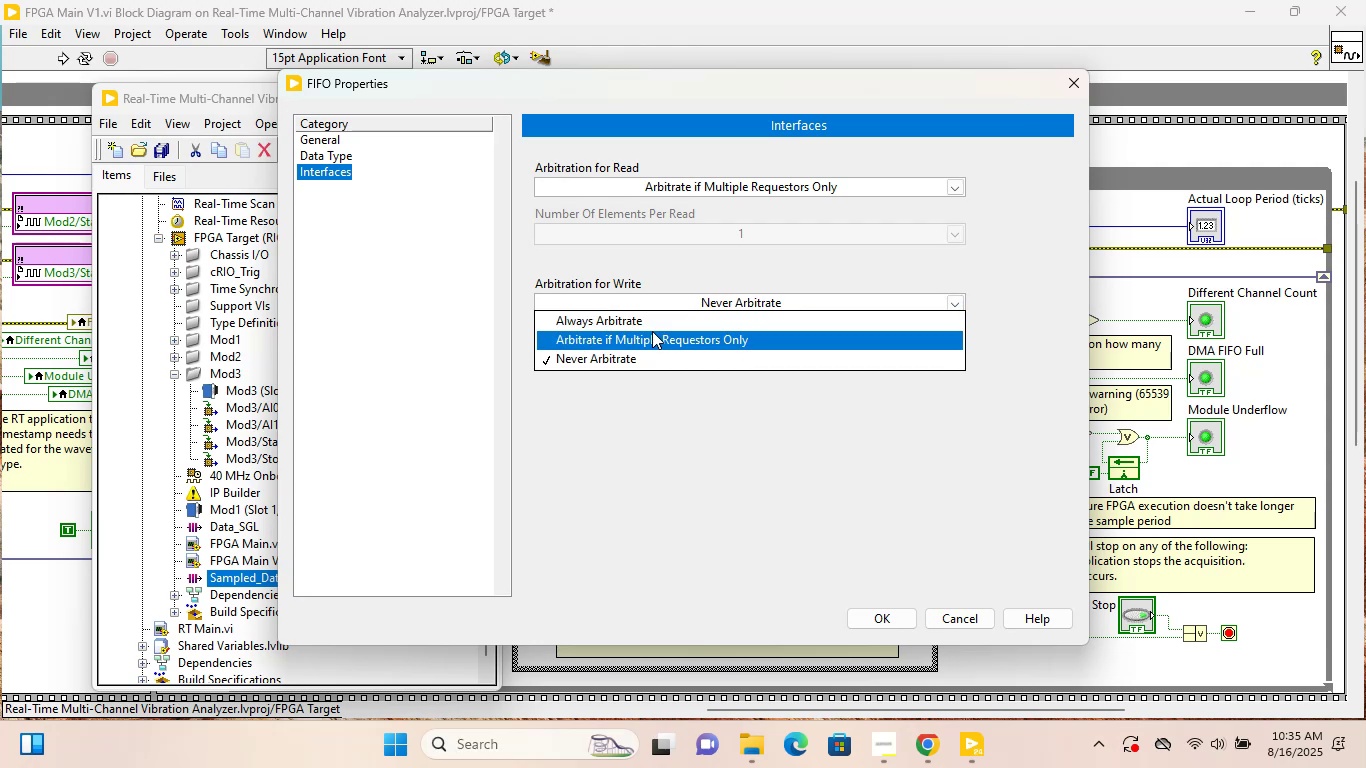 
left_click([652, 332])
 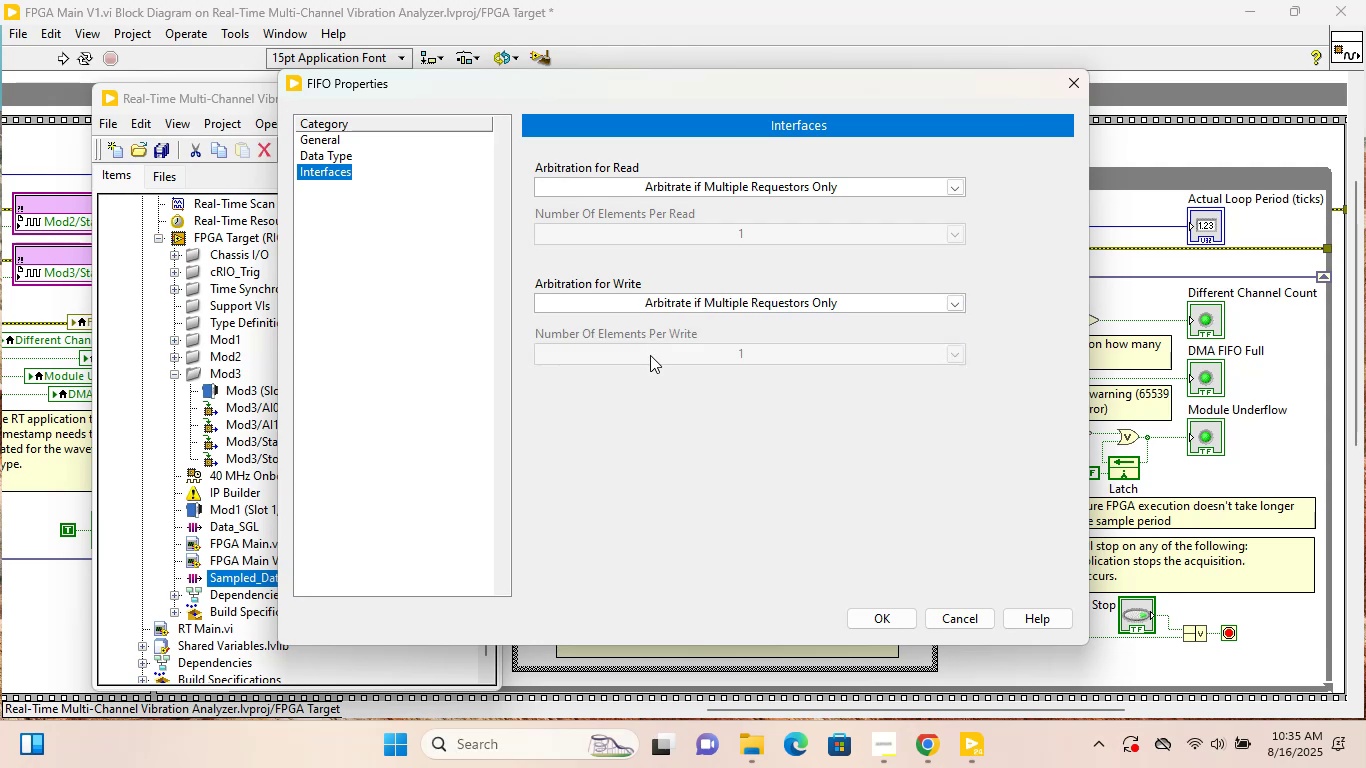 
double_click([650, 356])
 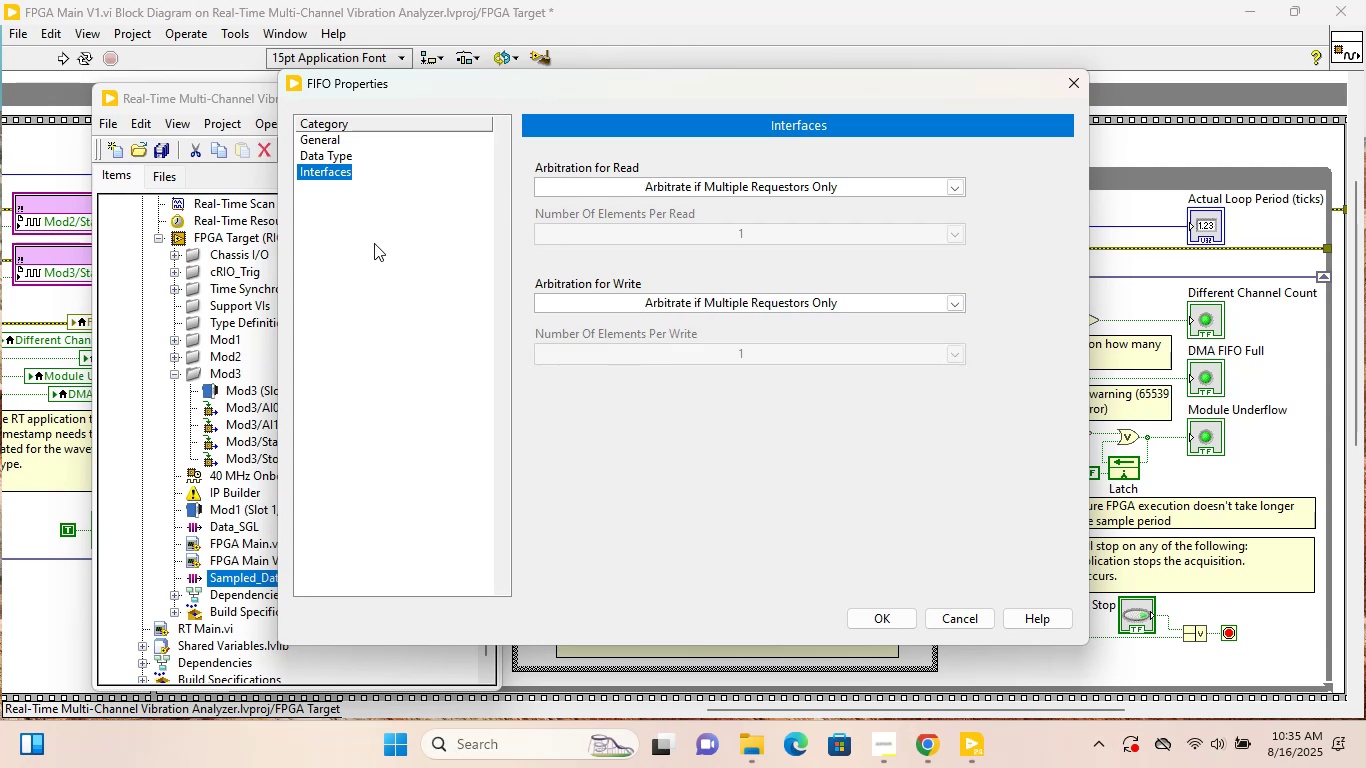 
left_click([341, 161])
 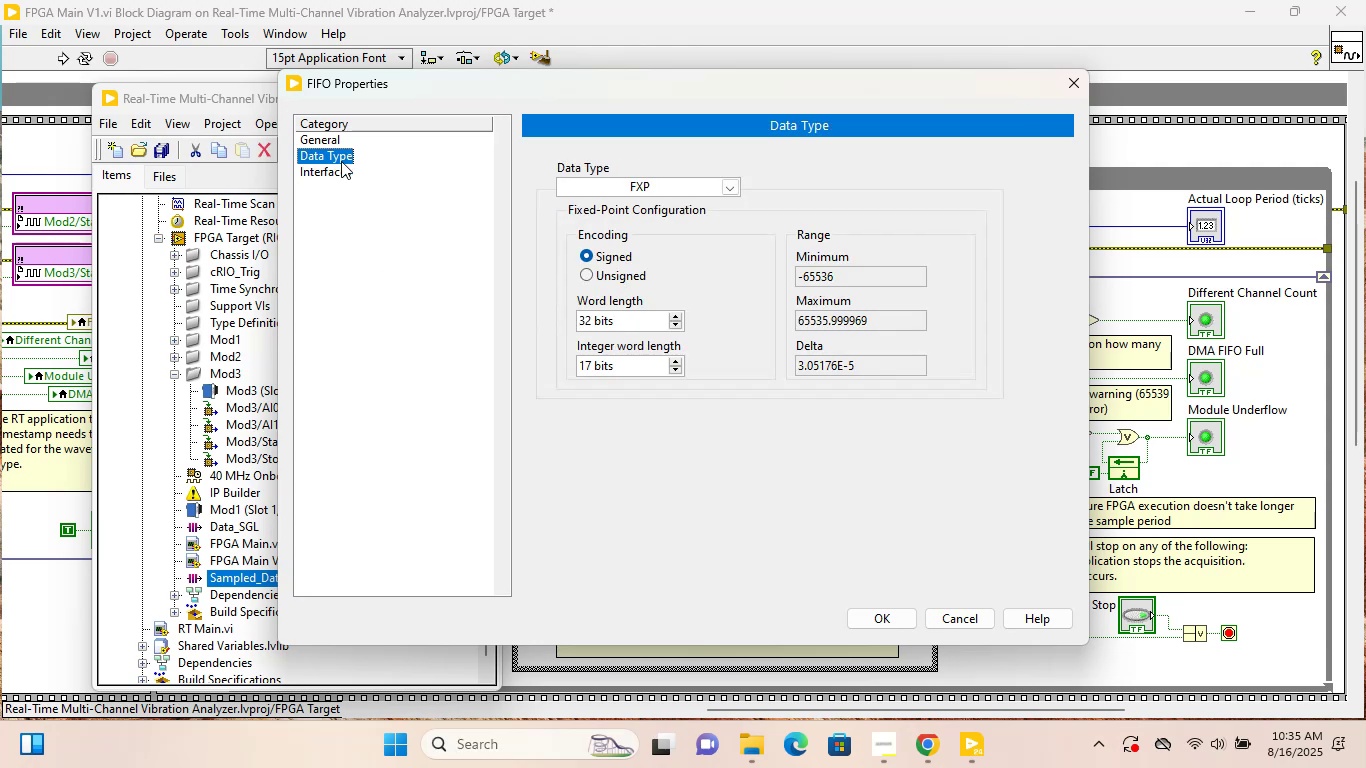 
left_click([333, 172])
 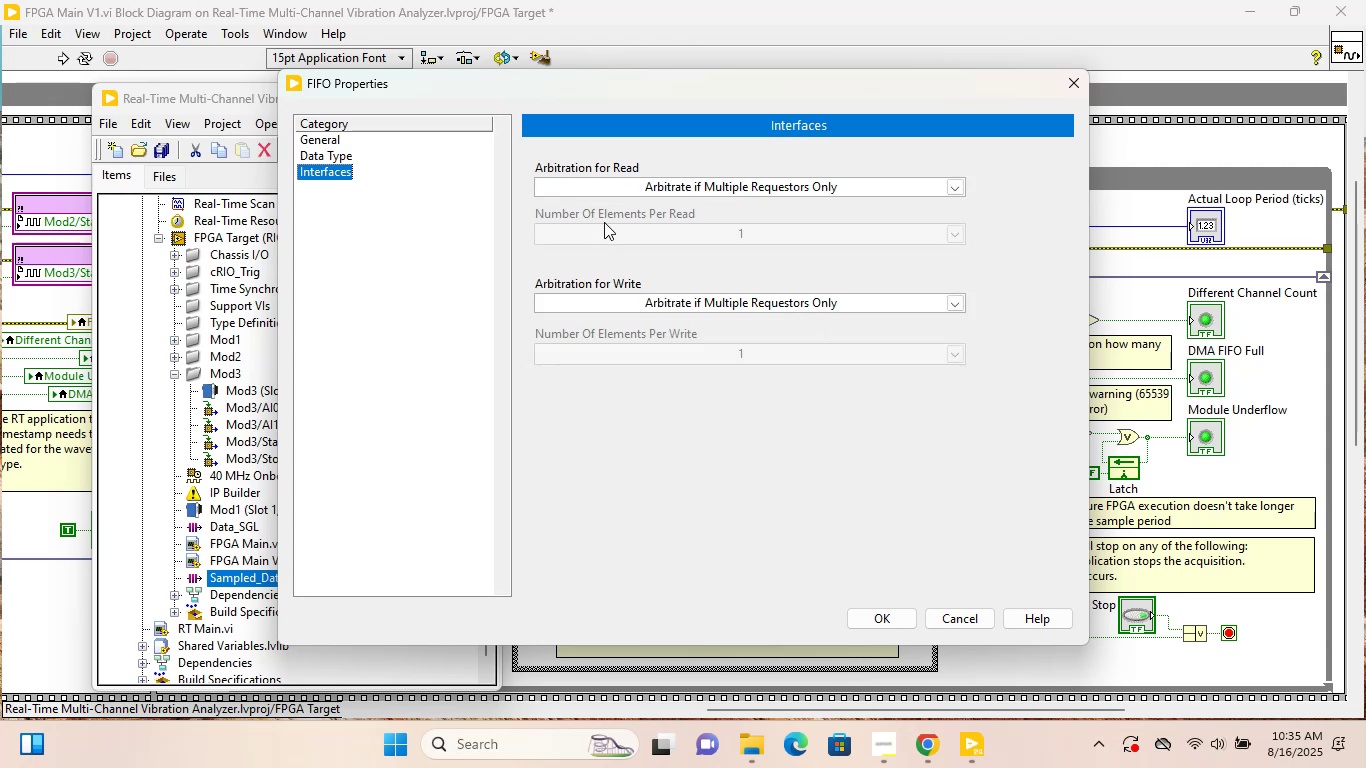 
left_click([628, 191])
 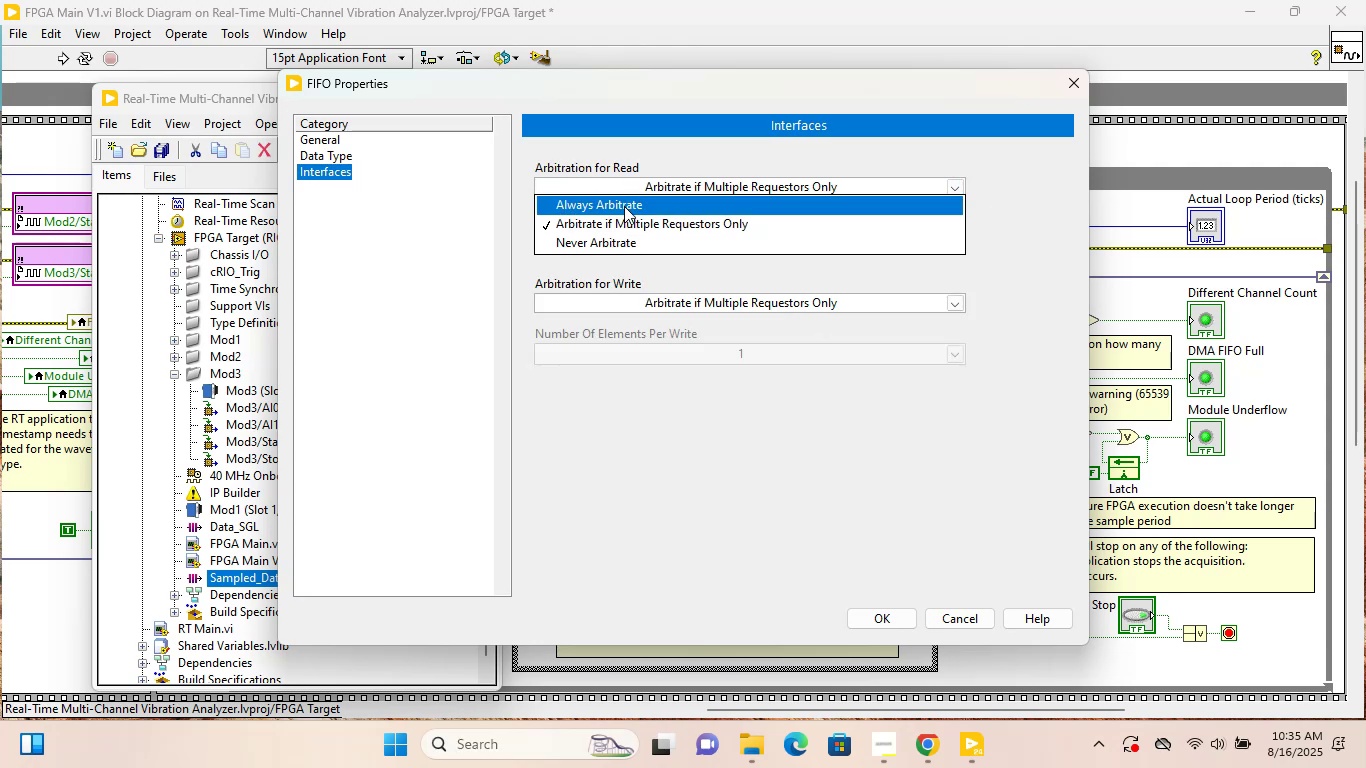 
left_click([622, 209])
 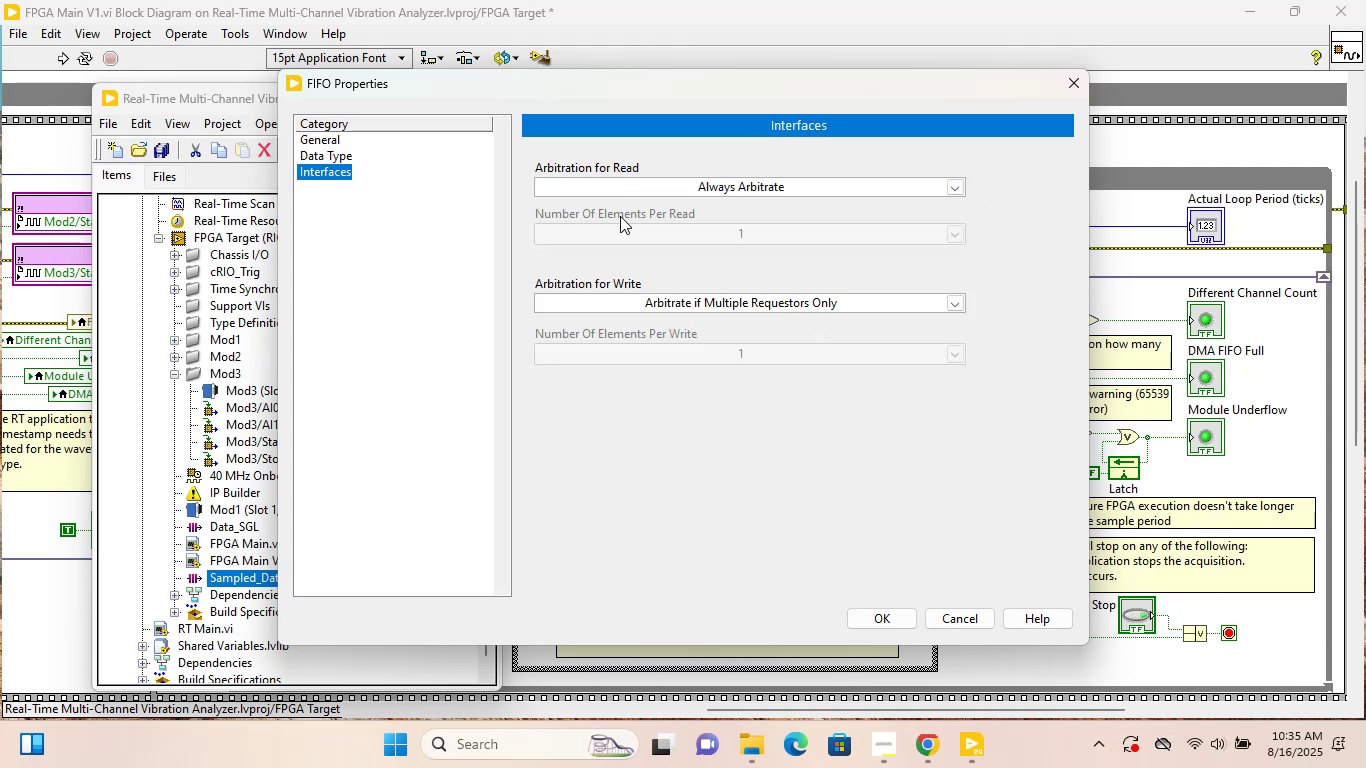 
left_click([614, 231])
 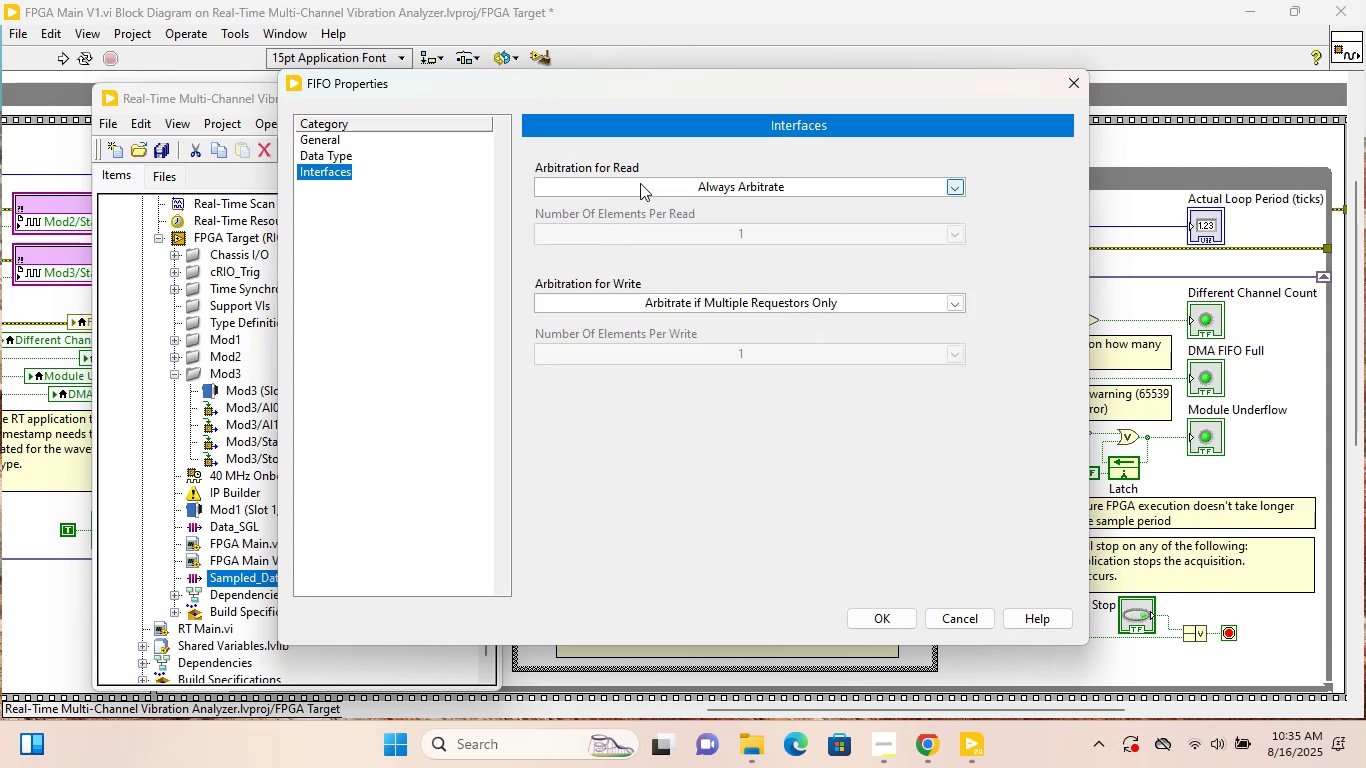 
left_click([640, 183])
 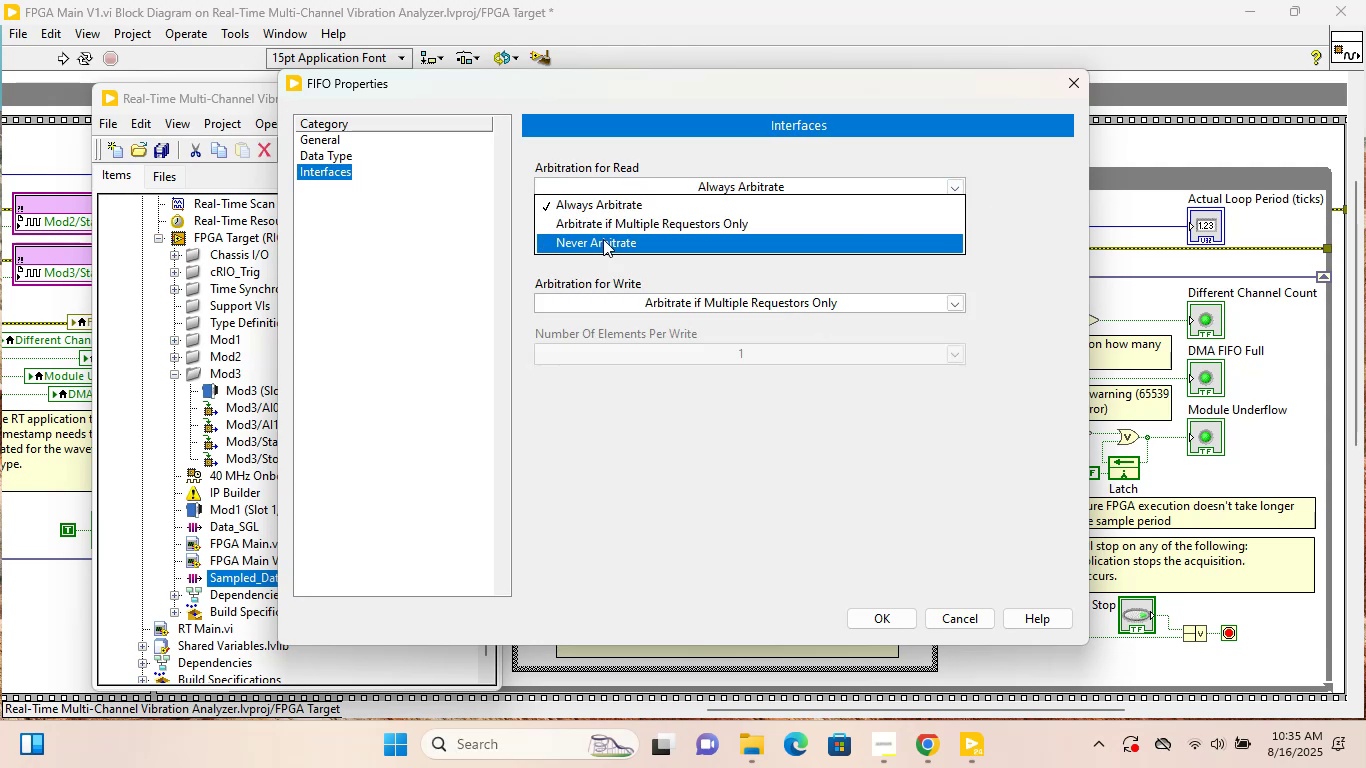 
left_click([601, 243])
 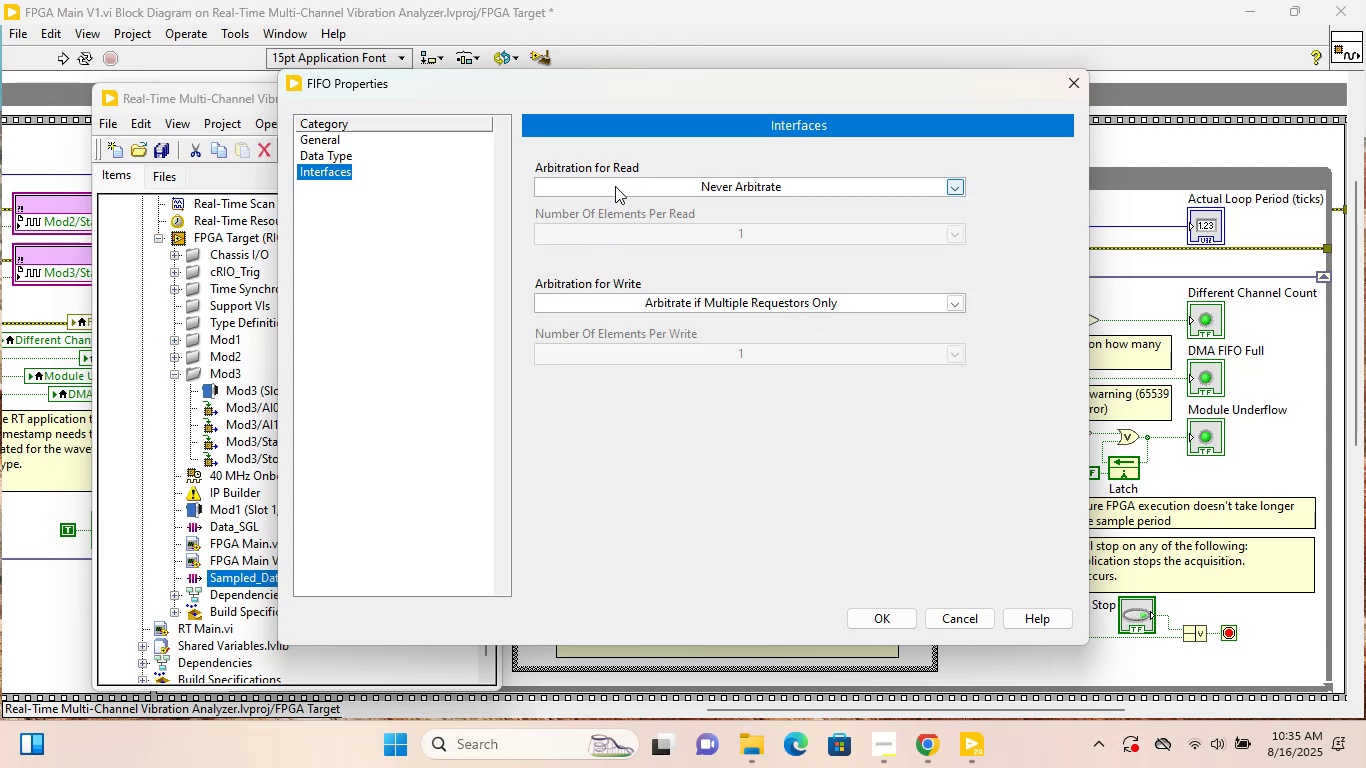 
left_click([617, 182])
 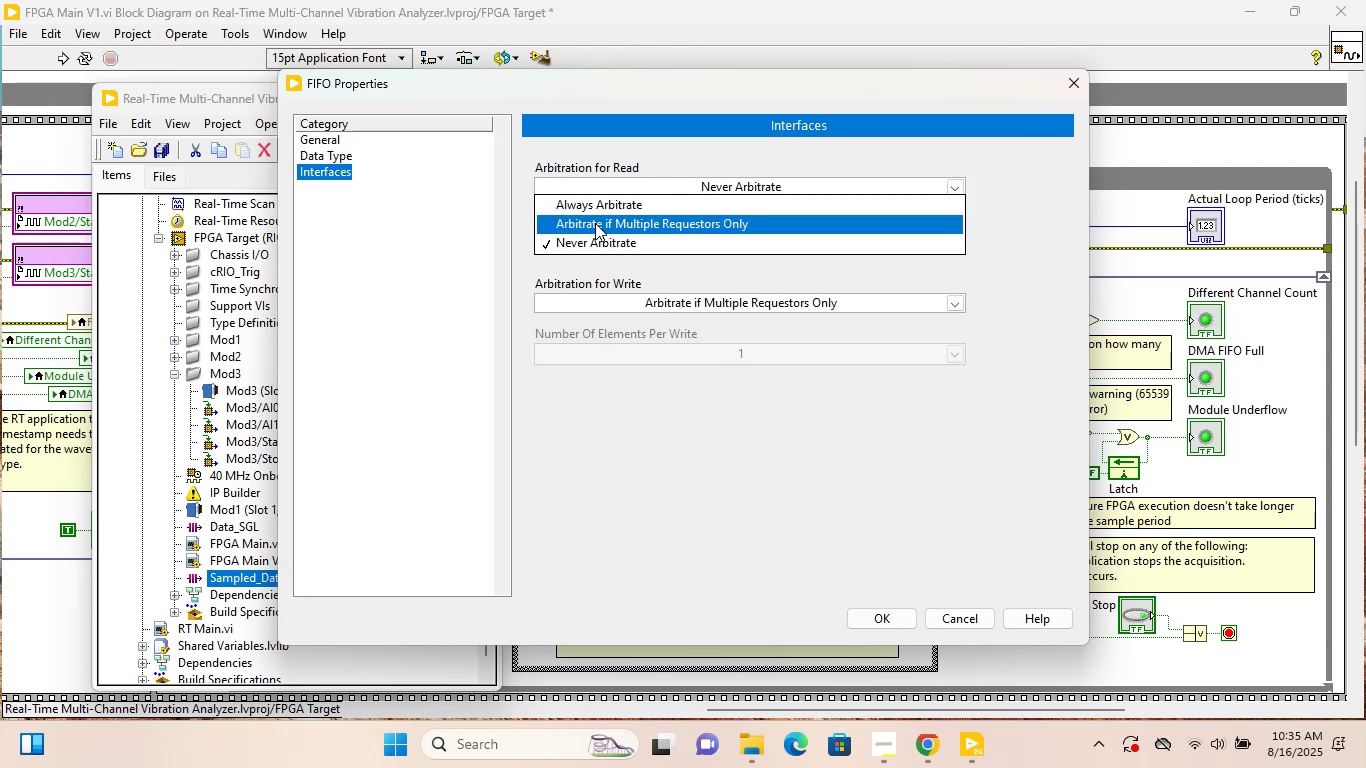 
left_click([595, 223])
 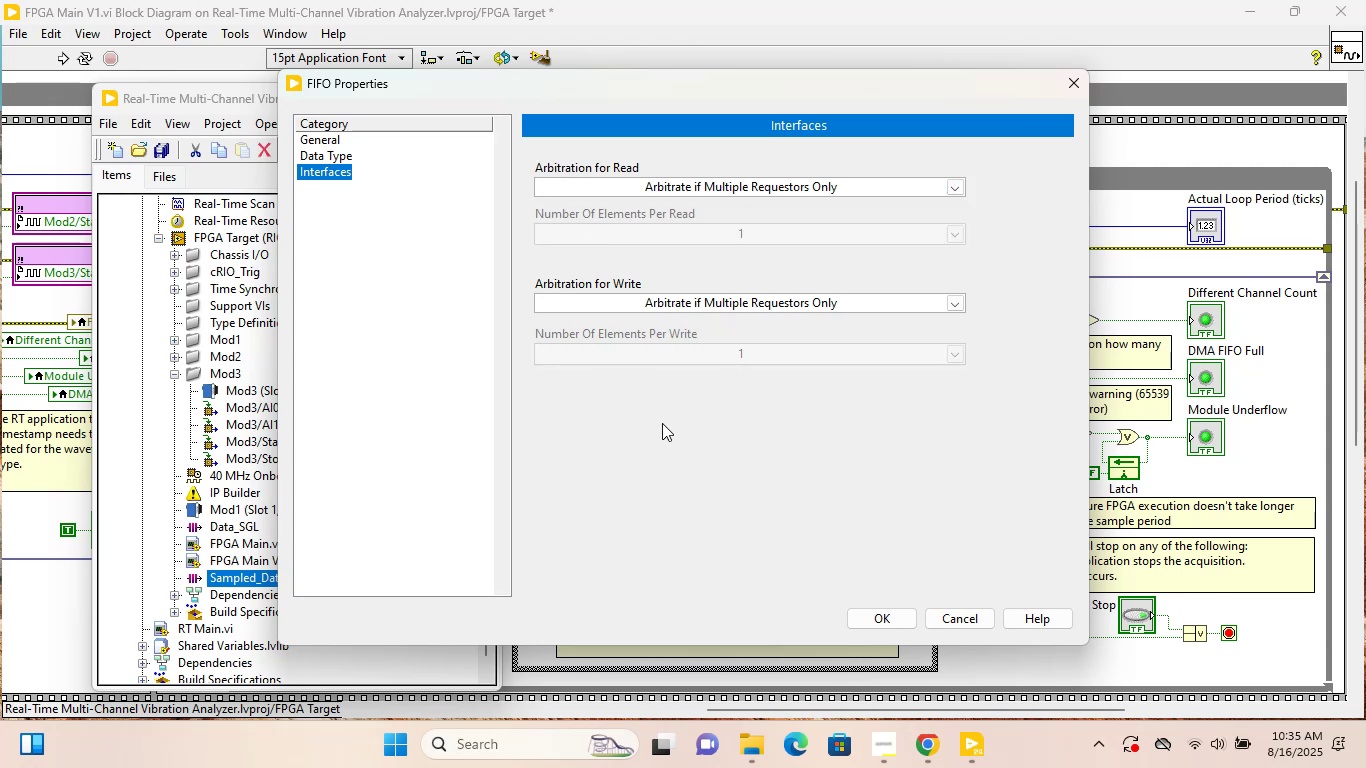 
left_click([661, 424])
 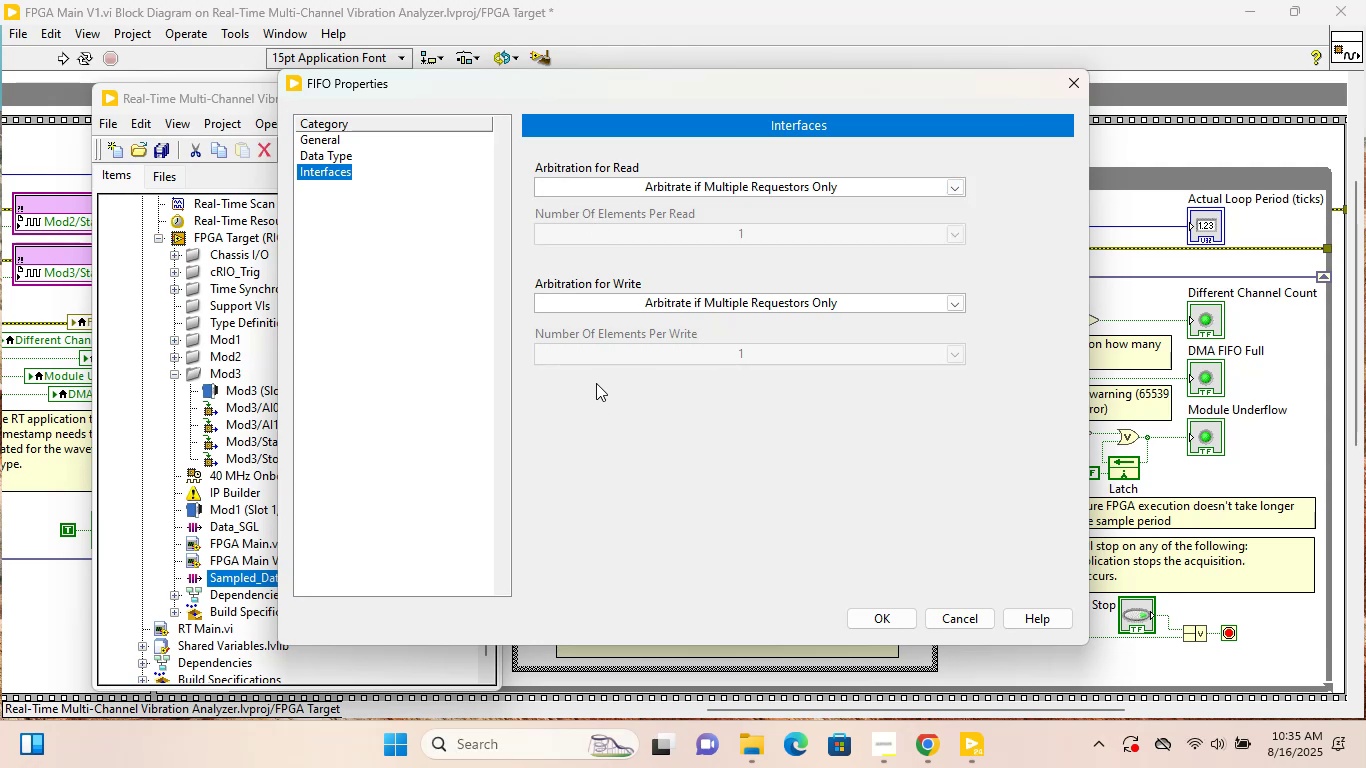 
wait(6.13)
 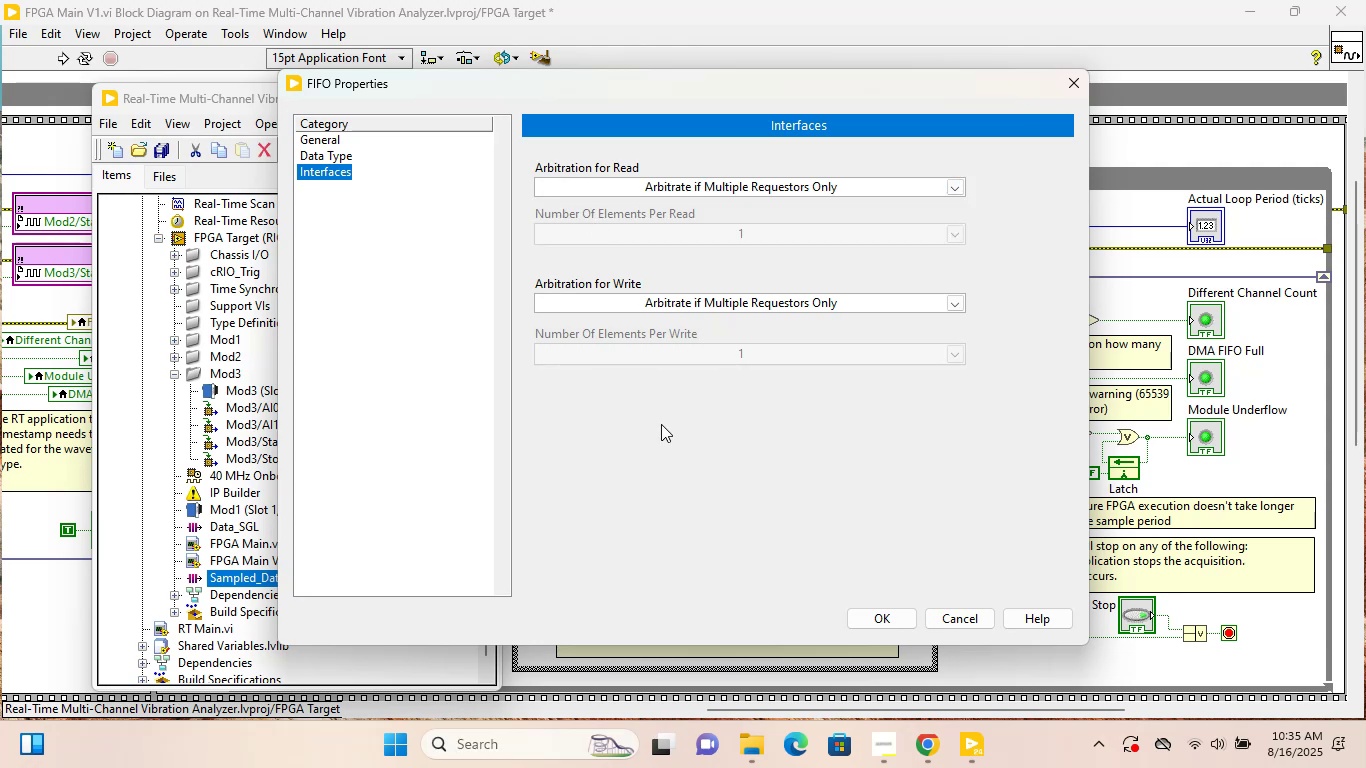 
left_click([313, 155])
 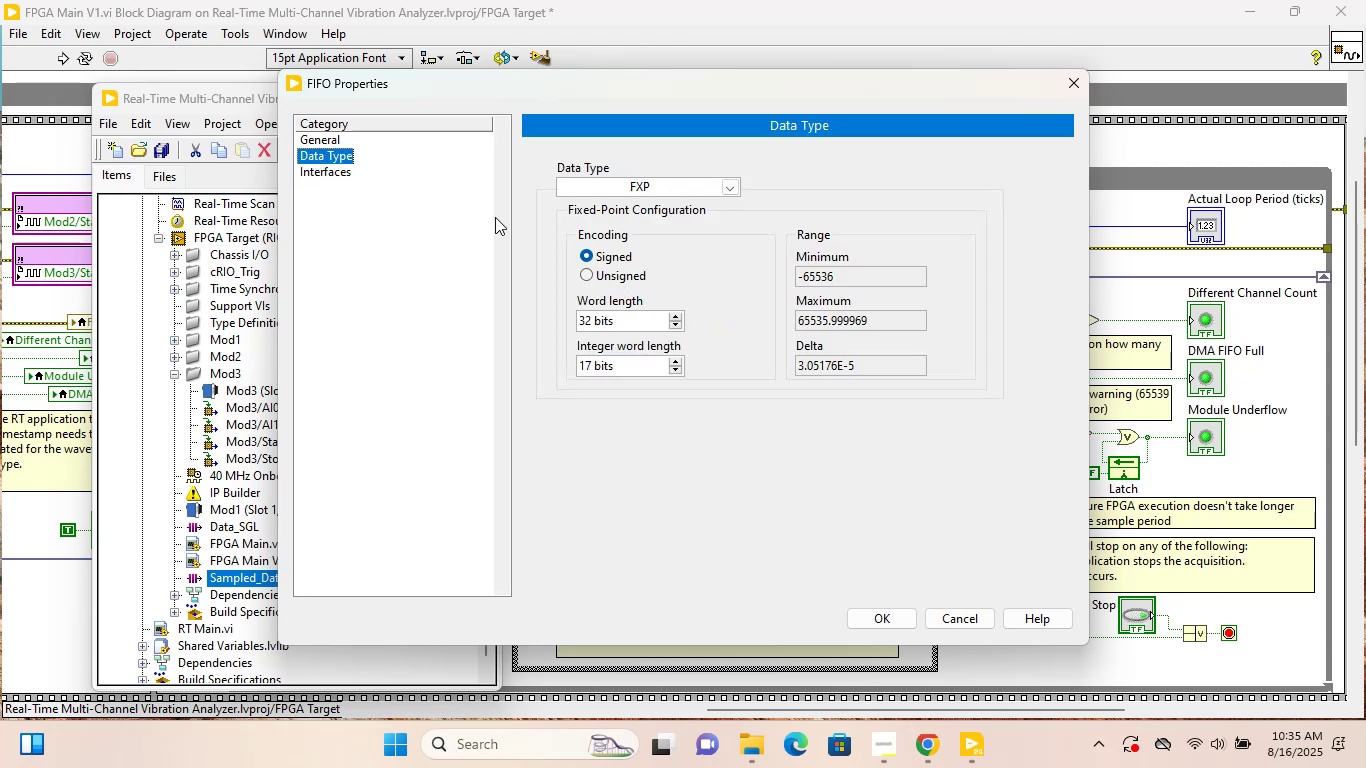 
left_click([653, 186])
 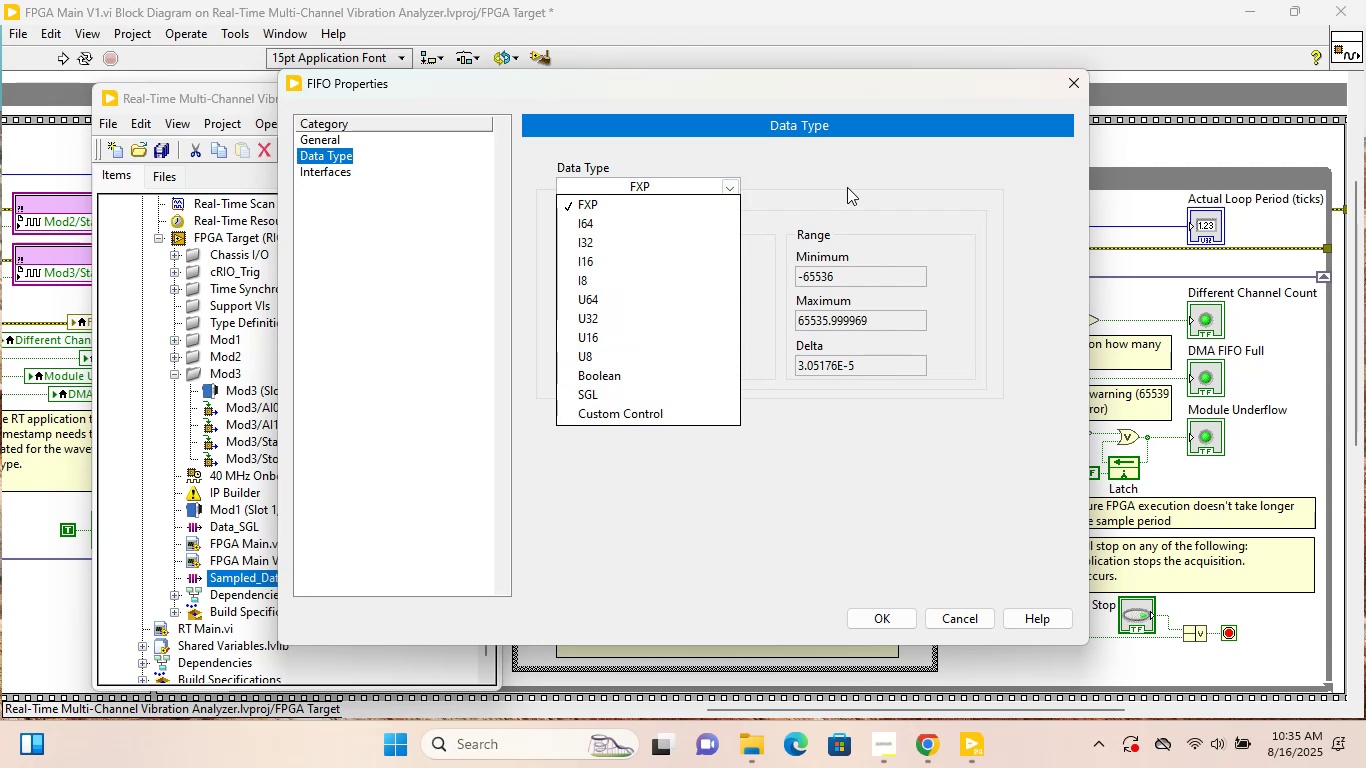 
left_click([847, 187])
 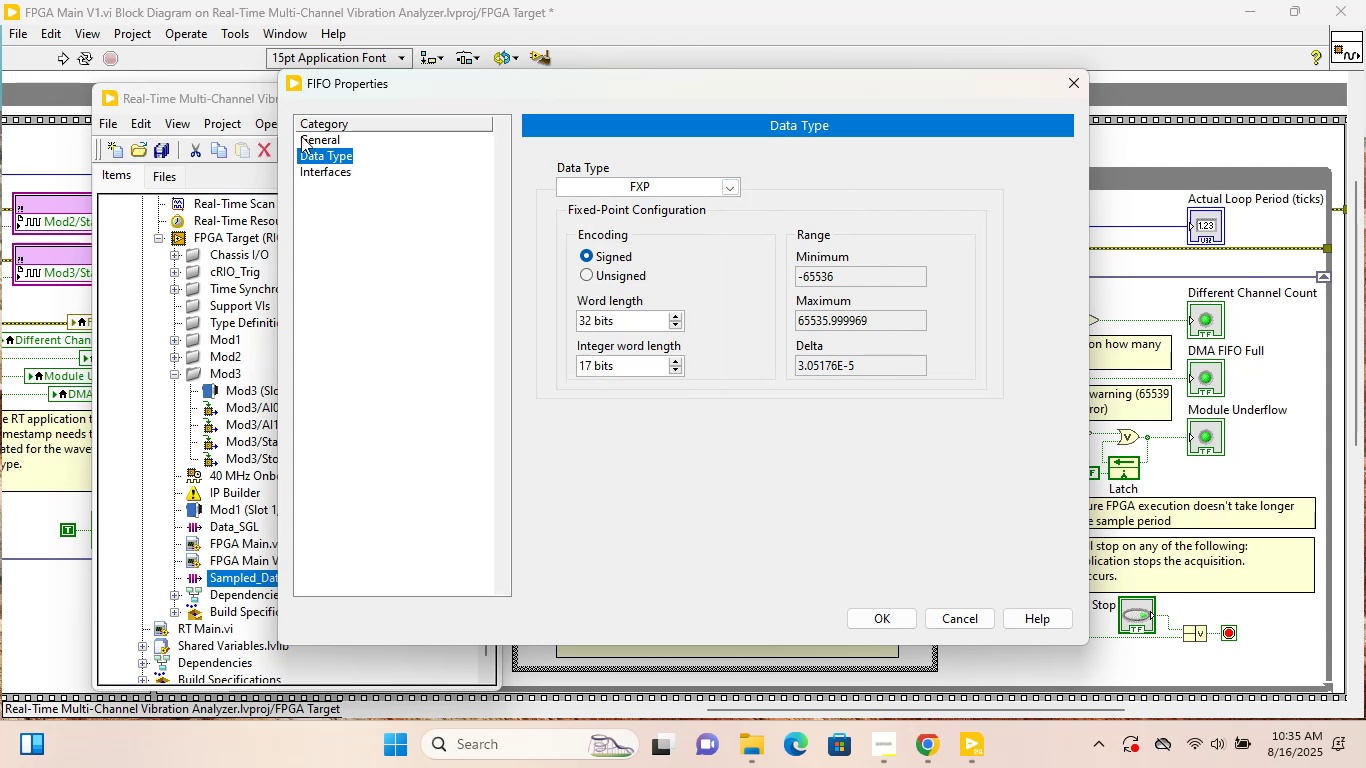 
left_click([319, 139])
 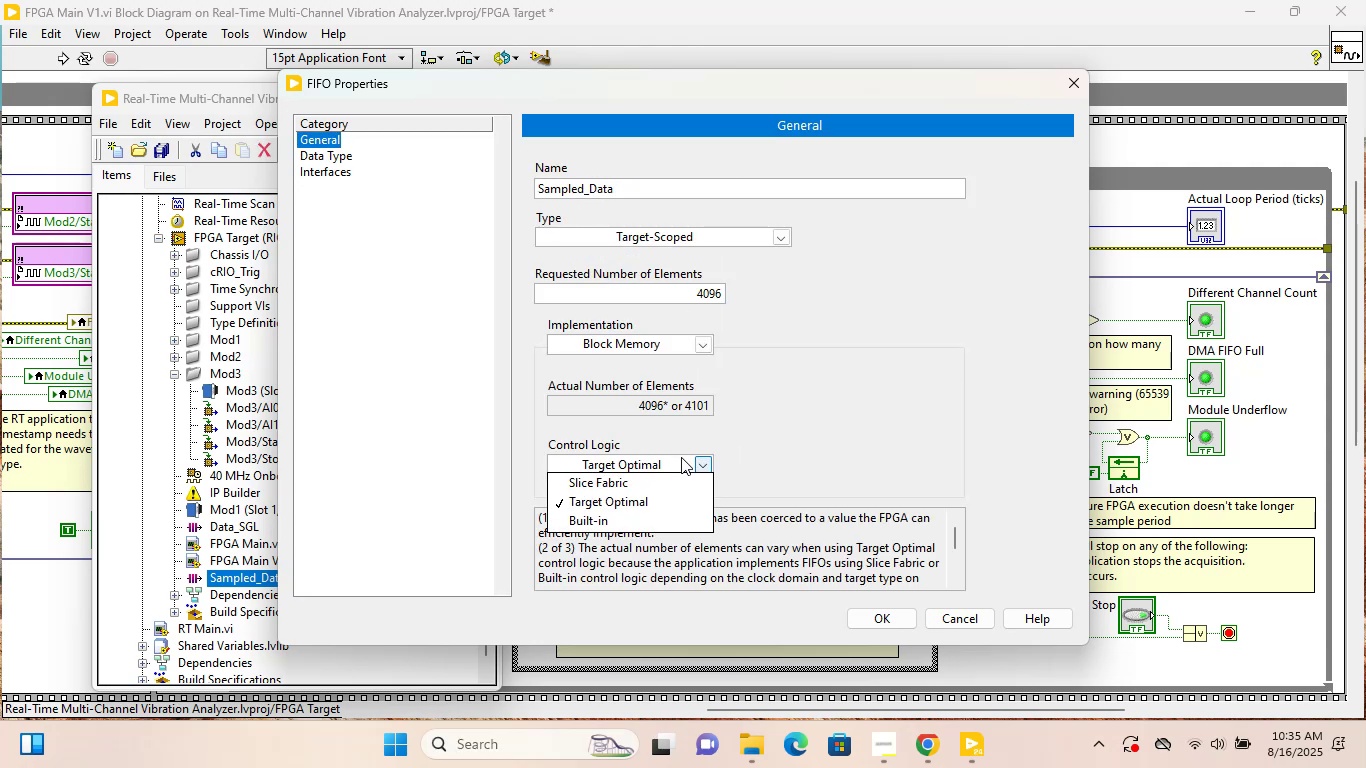 
left_click([681, 457])
 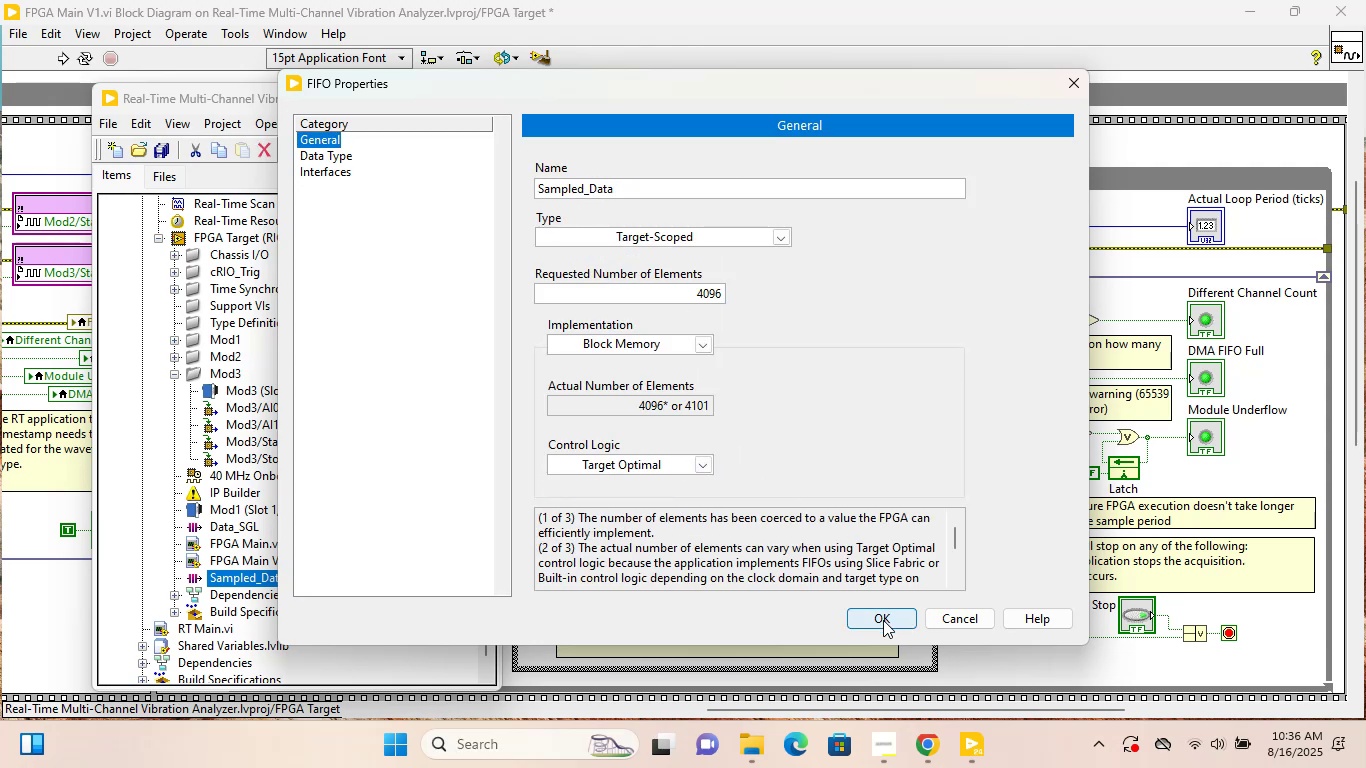 
left_click([882, 620])
 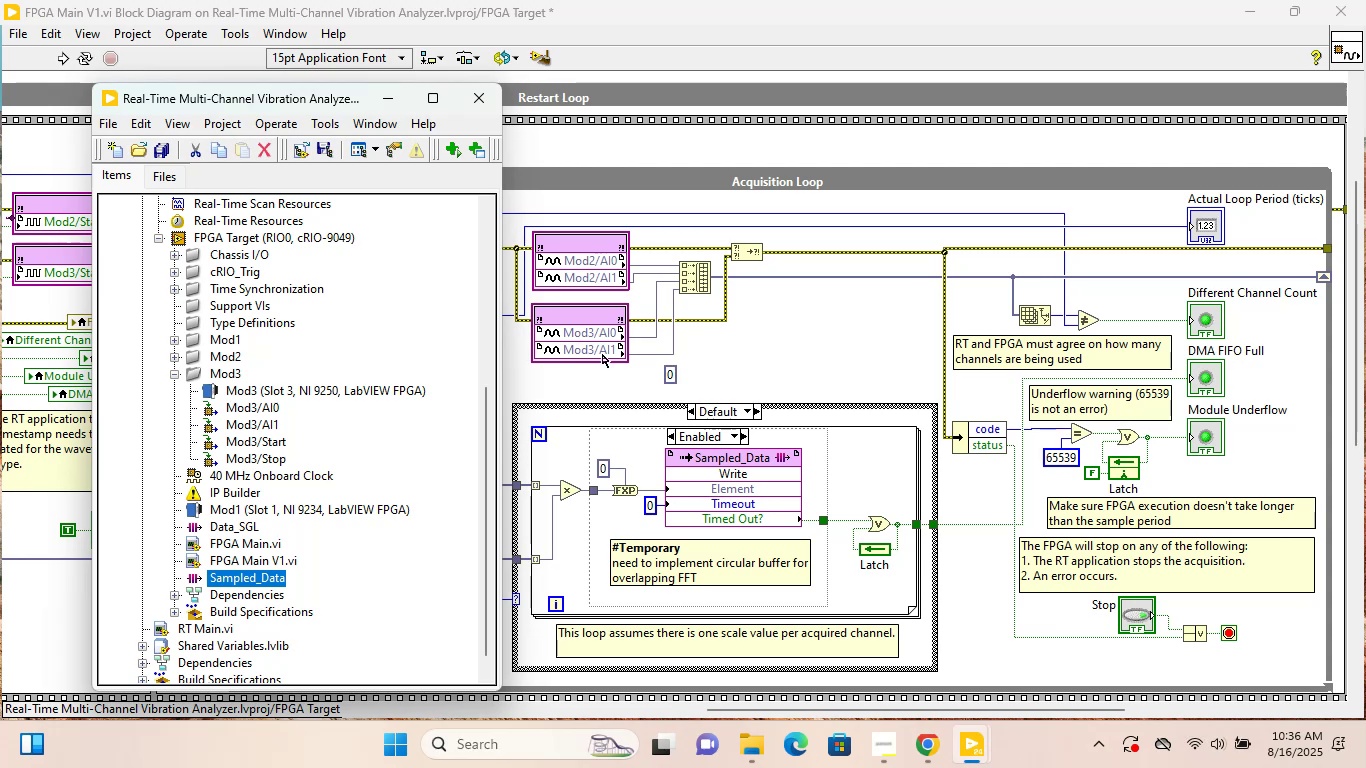 
wait(23.84)
 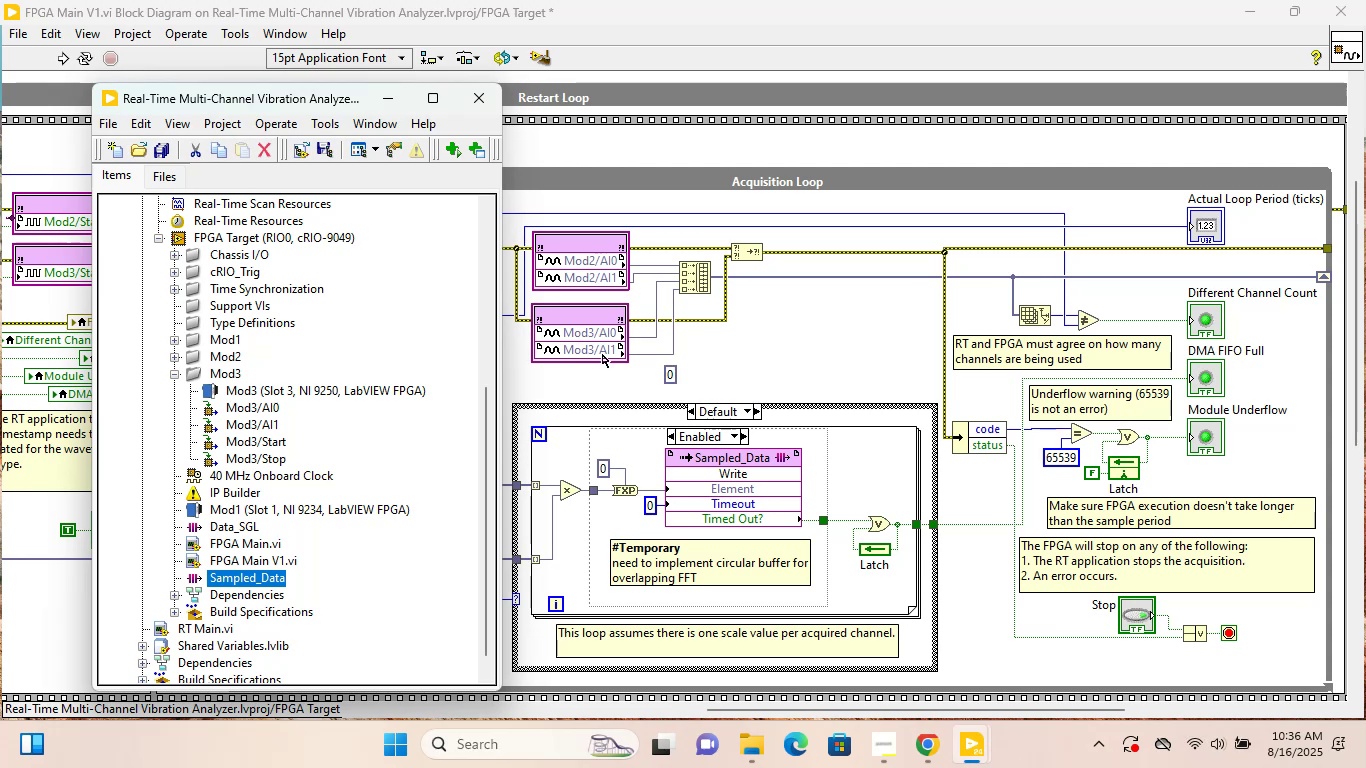 
double_click([224, 577])
 